 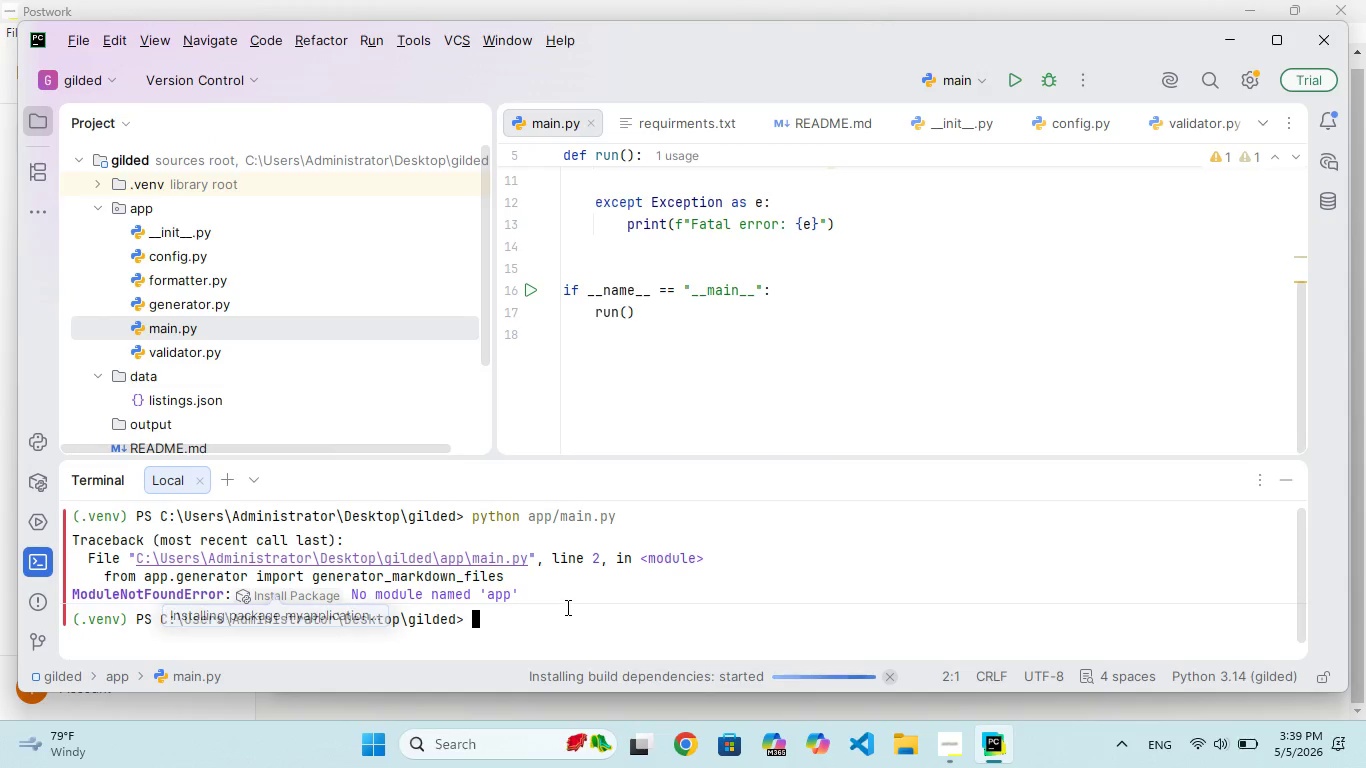 
type(cls)
 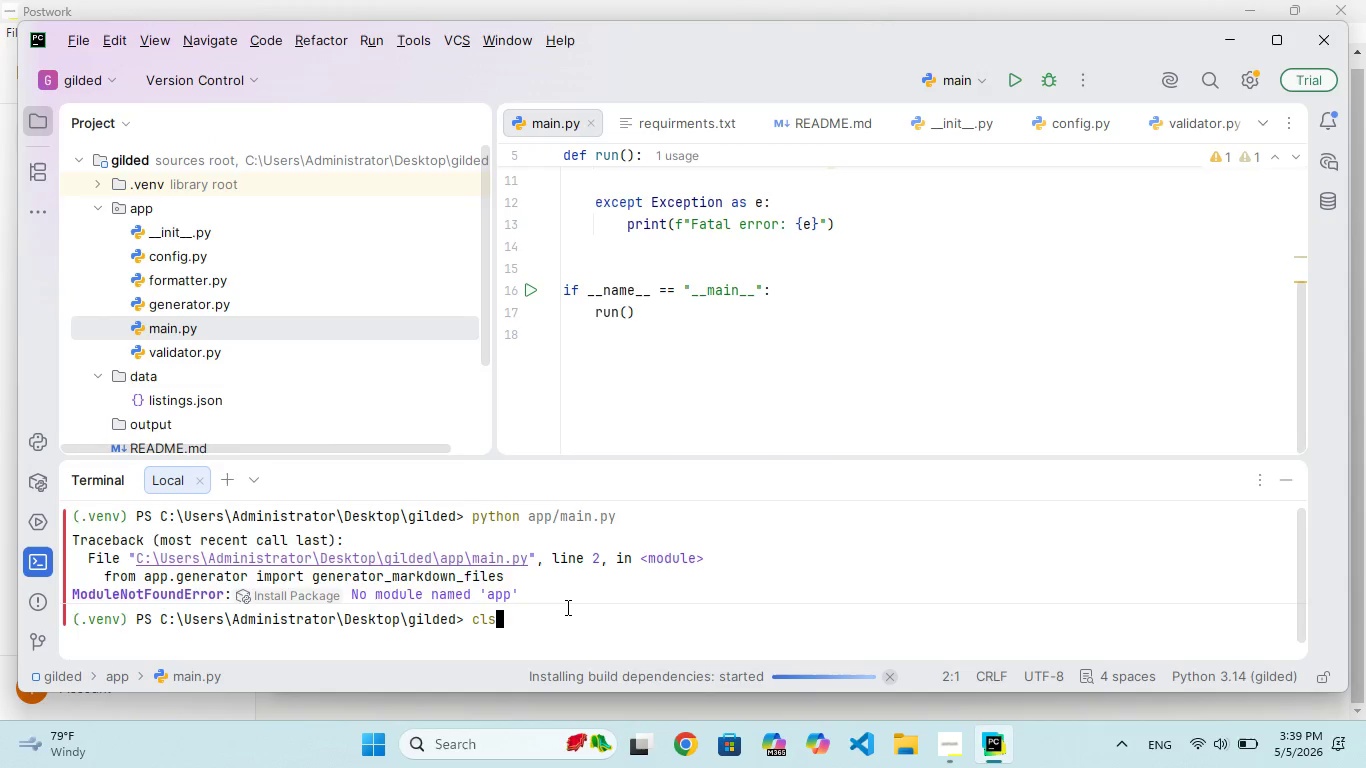 
key(Enter)
 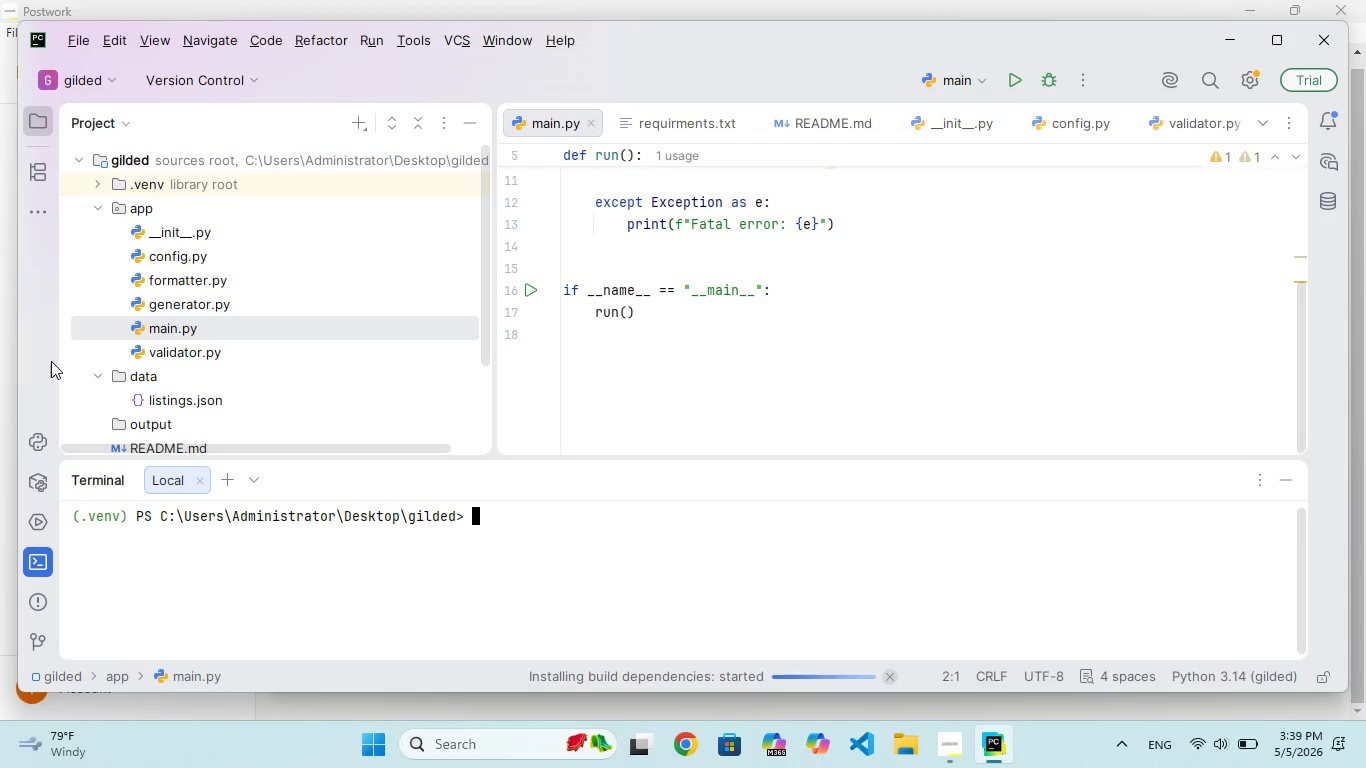 
scroll: coordinate [307, 321], scroll_direction: down, amount: 96.0
 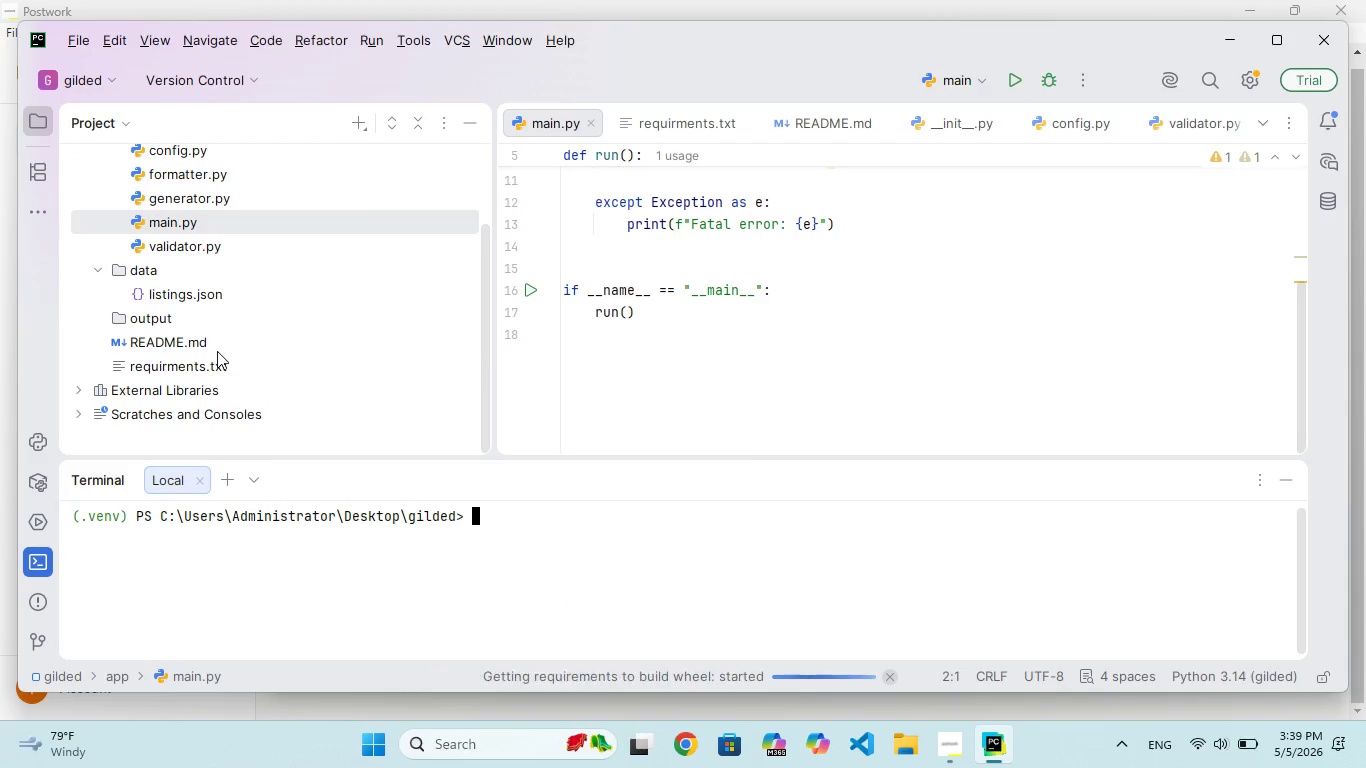 
double_click([209, 333])
 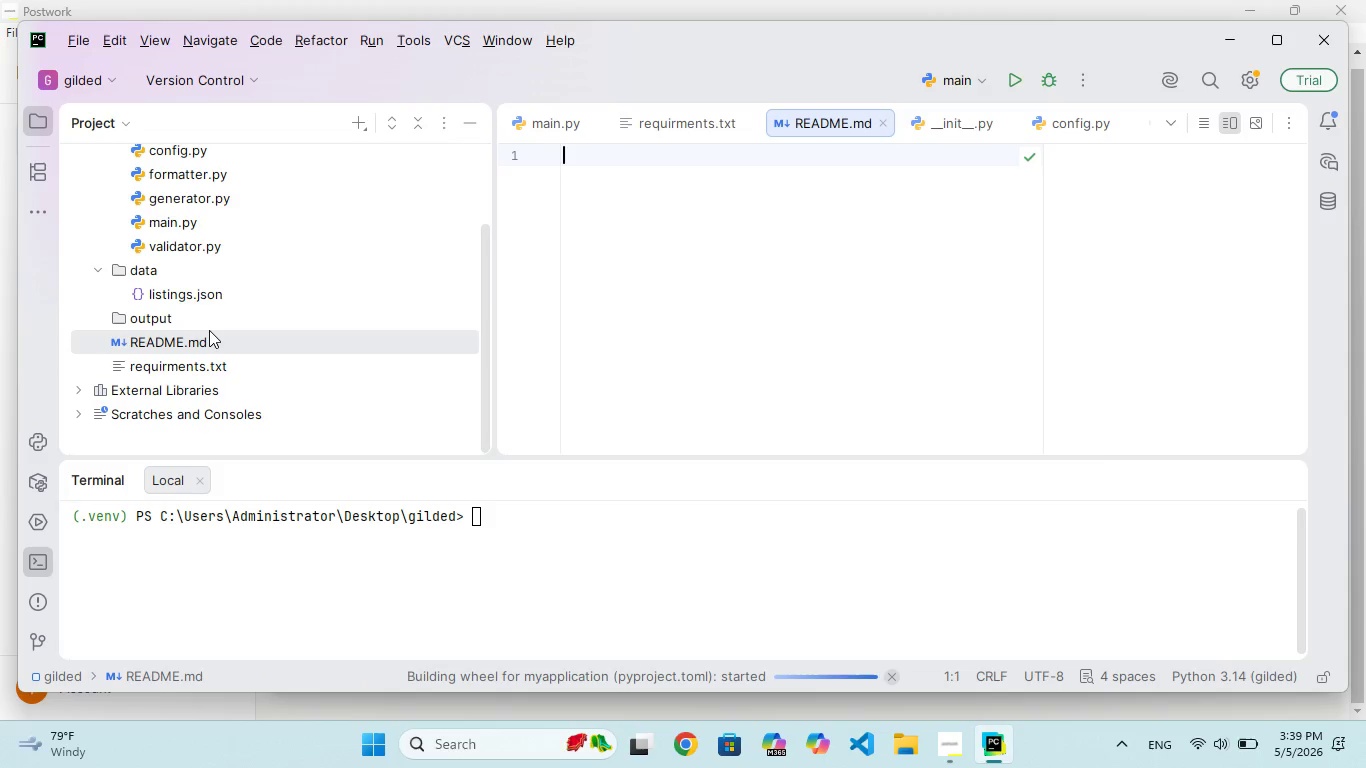 
wait(23.25)
 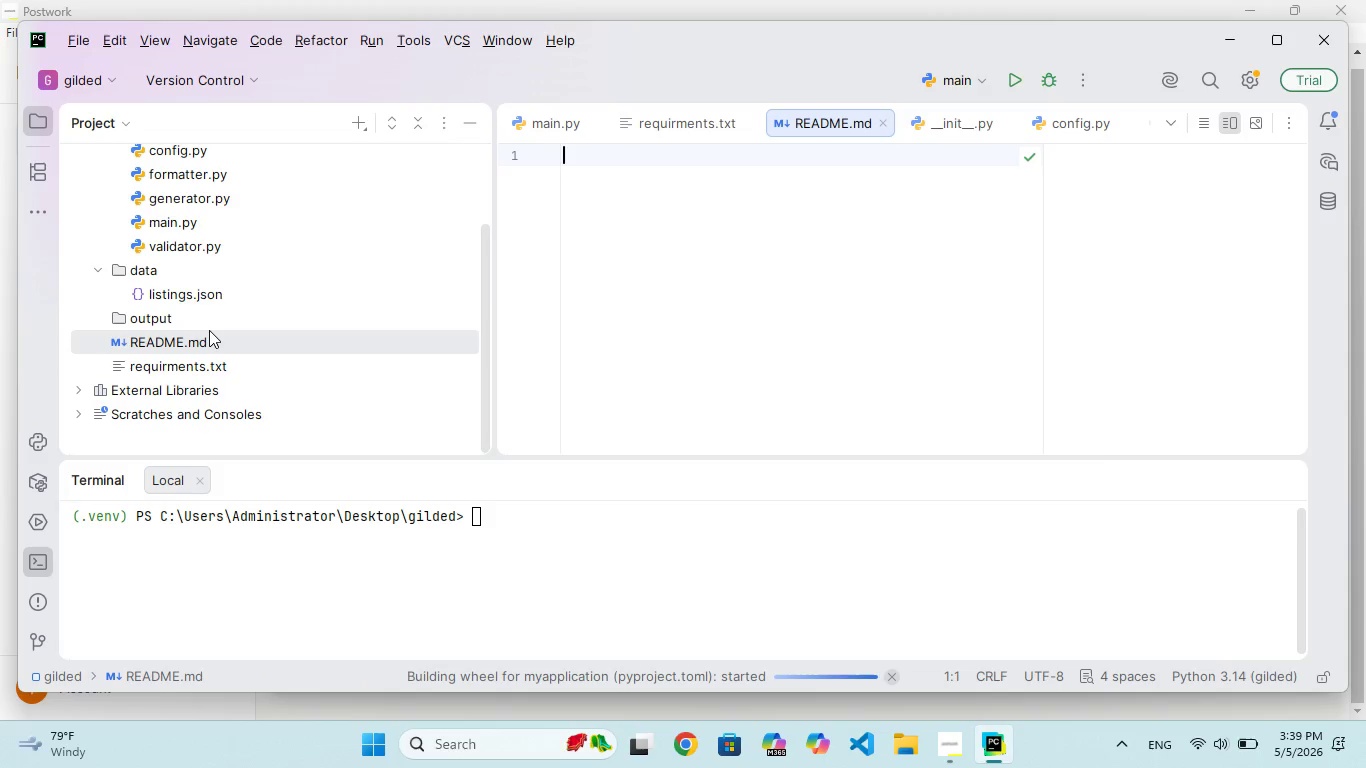 
left_click([528, 512])
 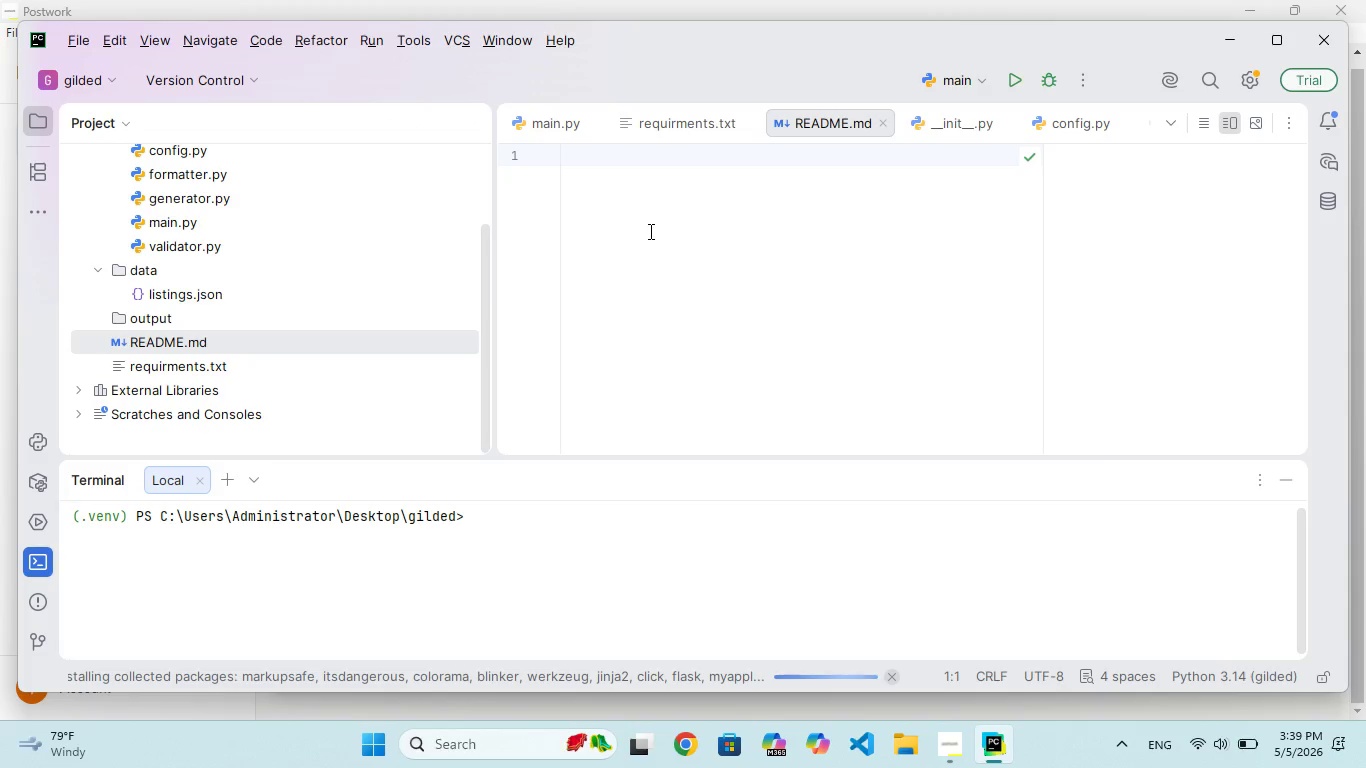 
left_click([656, 179])
 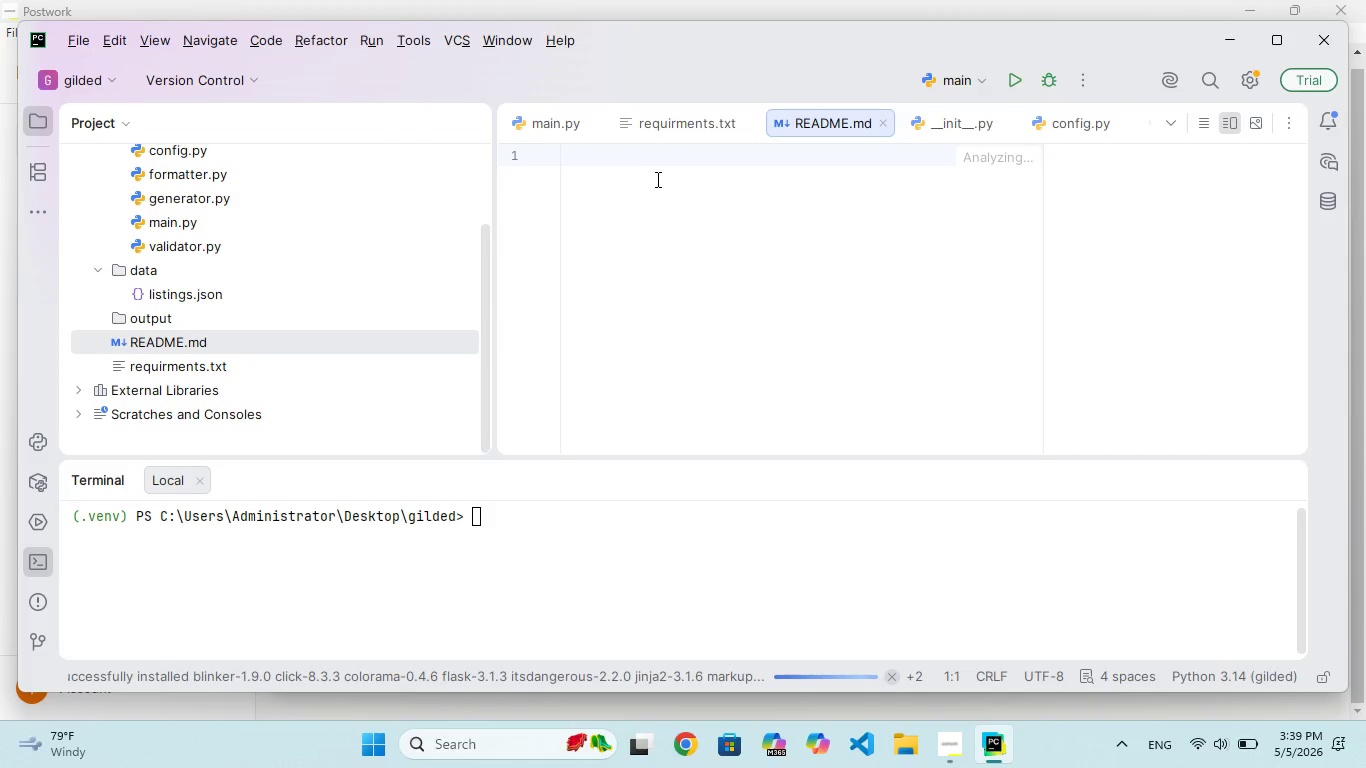 
type(# Gilded Ky Property)
key(Backspace)
type(ies )
 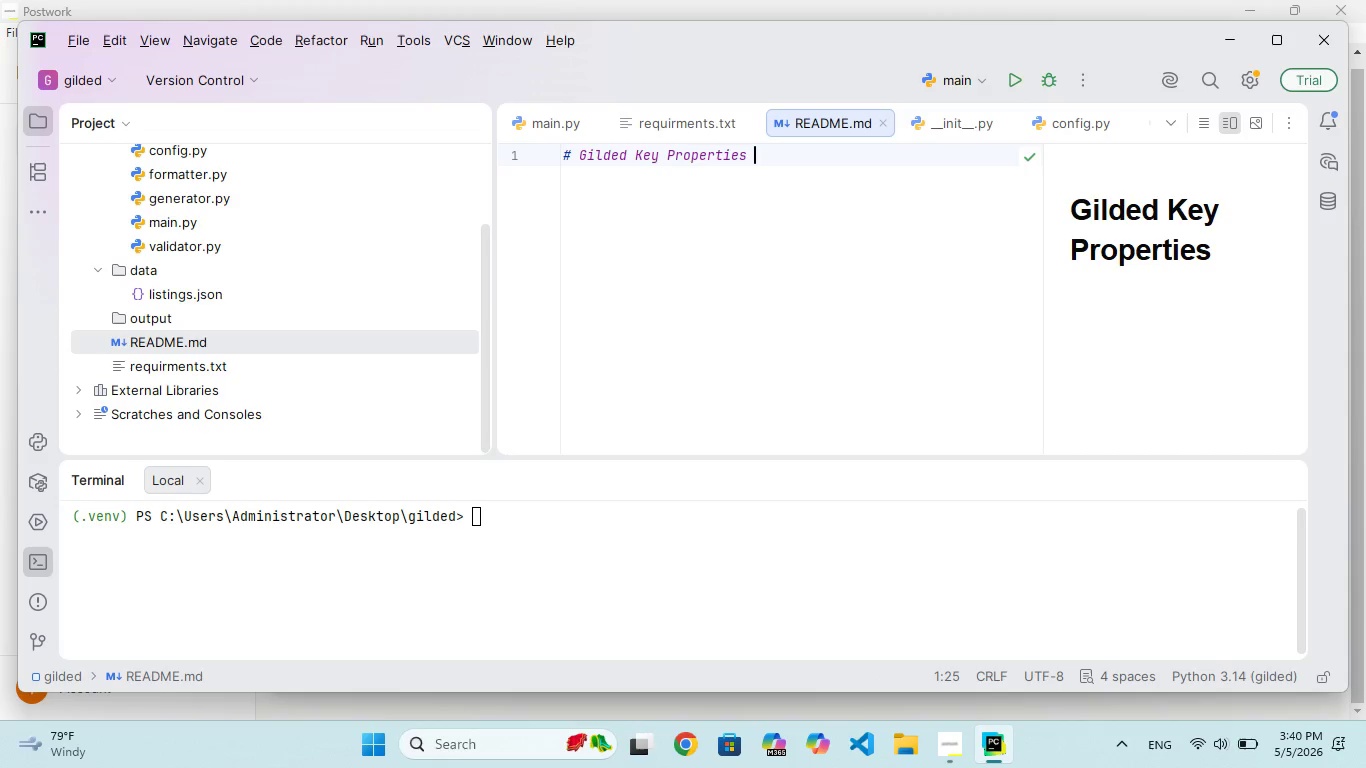 
wait(5.5)
 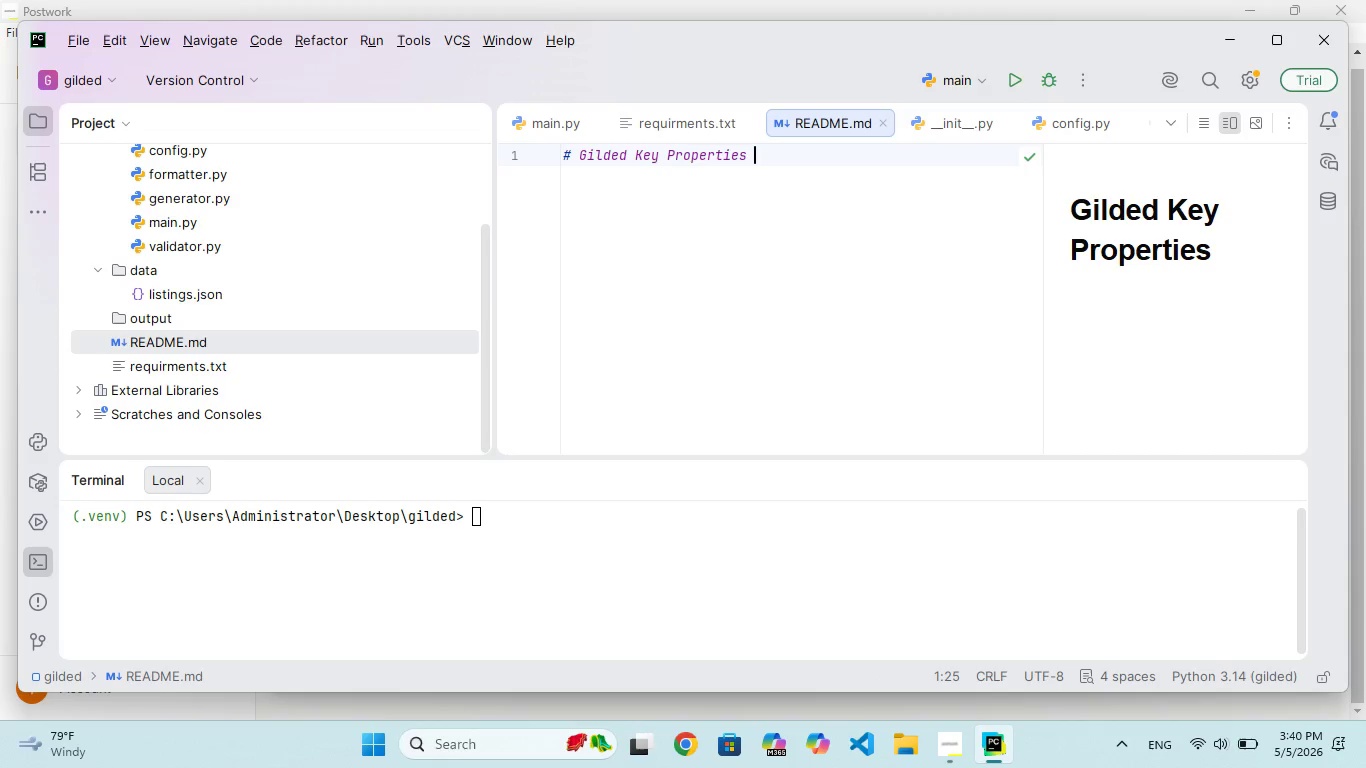 
type(- Luxury Listing Mrkdown G)
 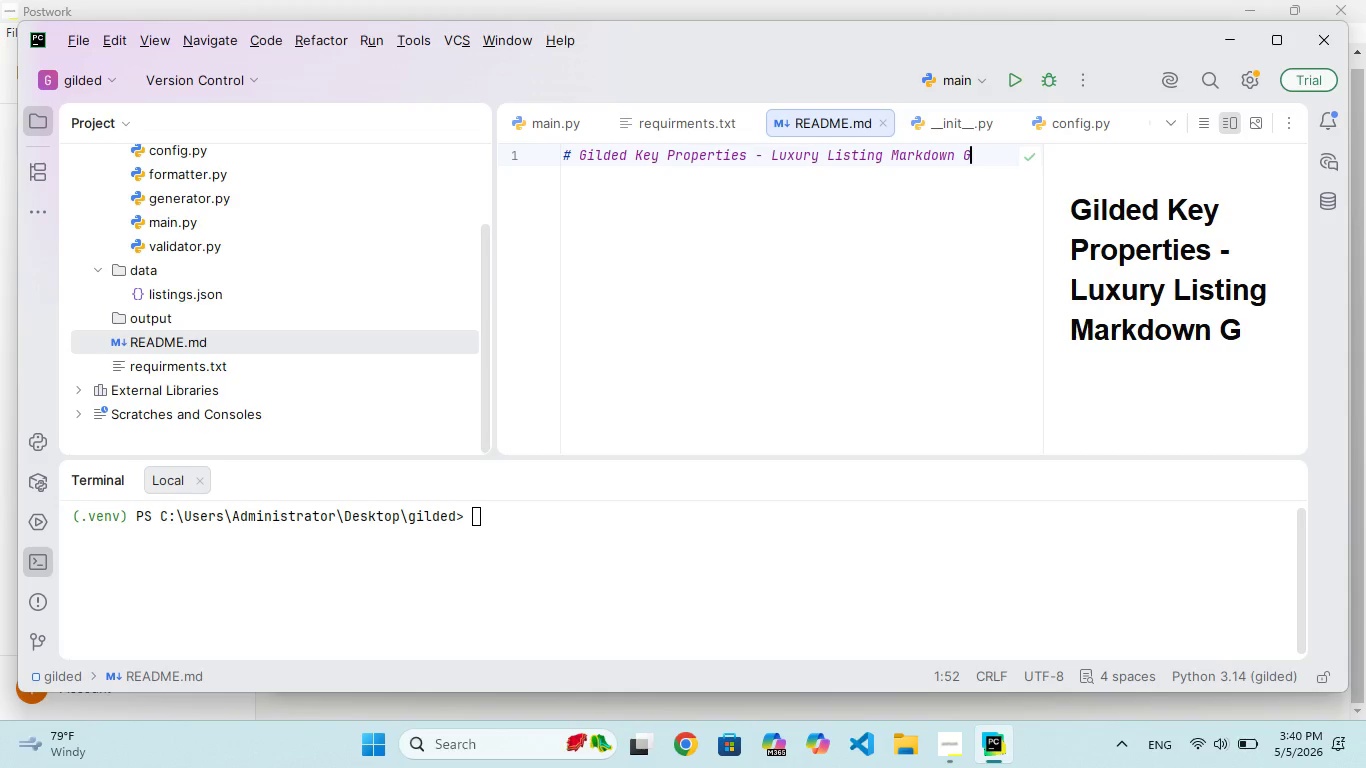 
hold_key(key=A, duration=0.36)
 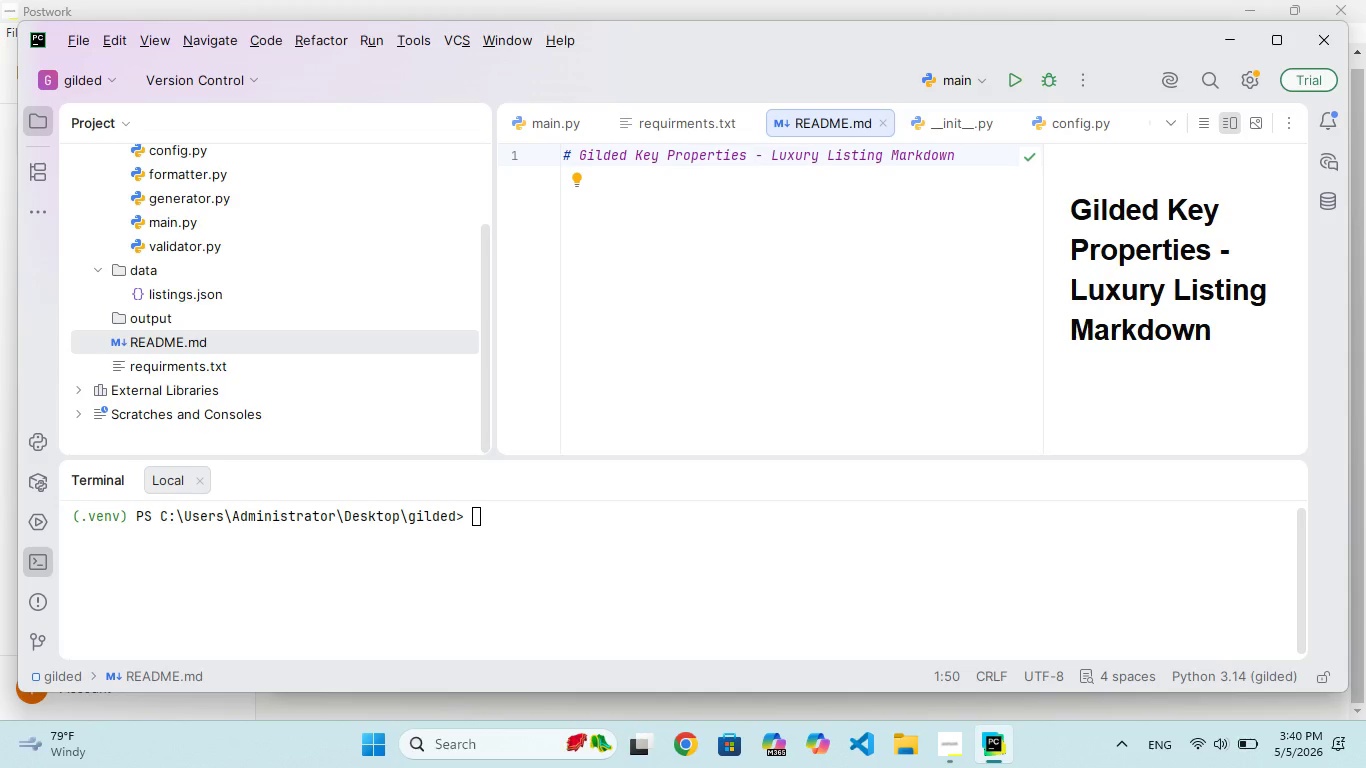 
key(S)
 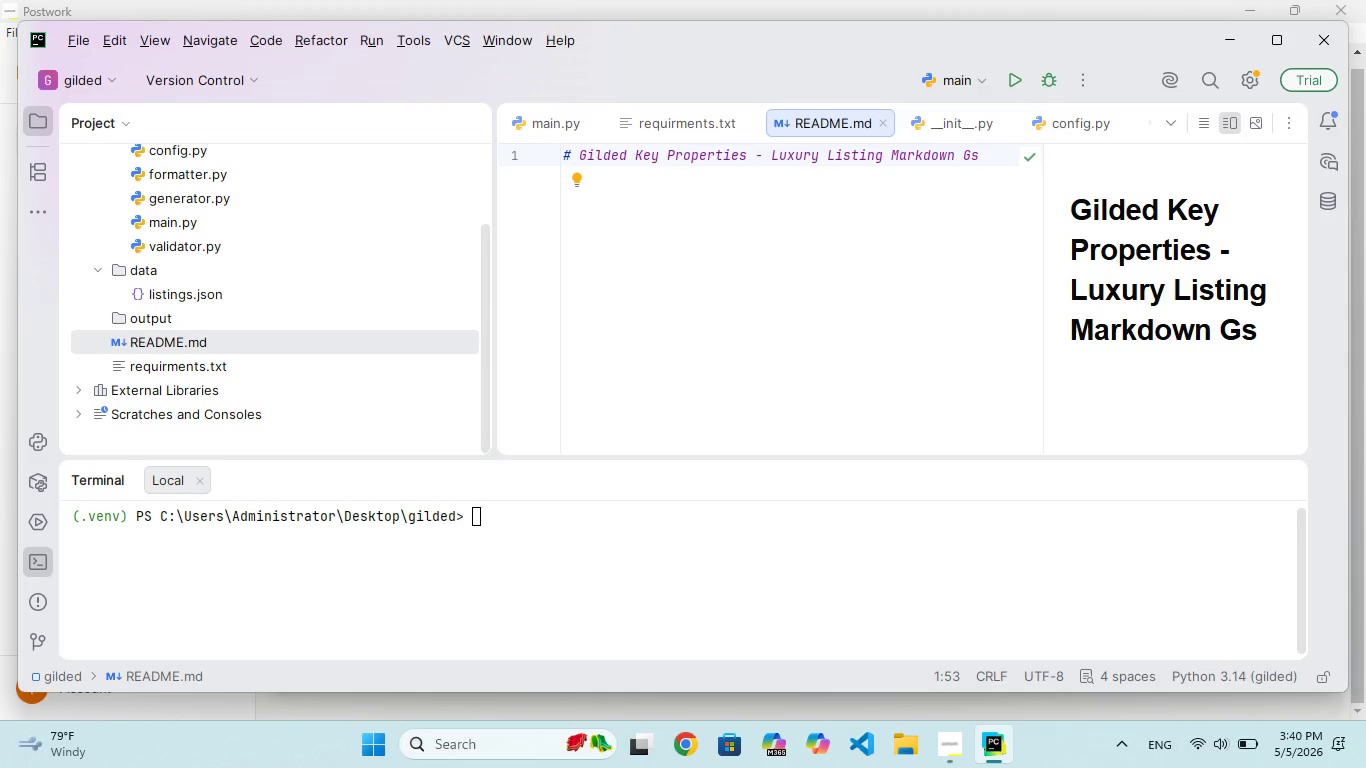 
wait(9.53)
 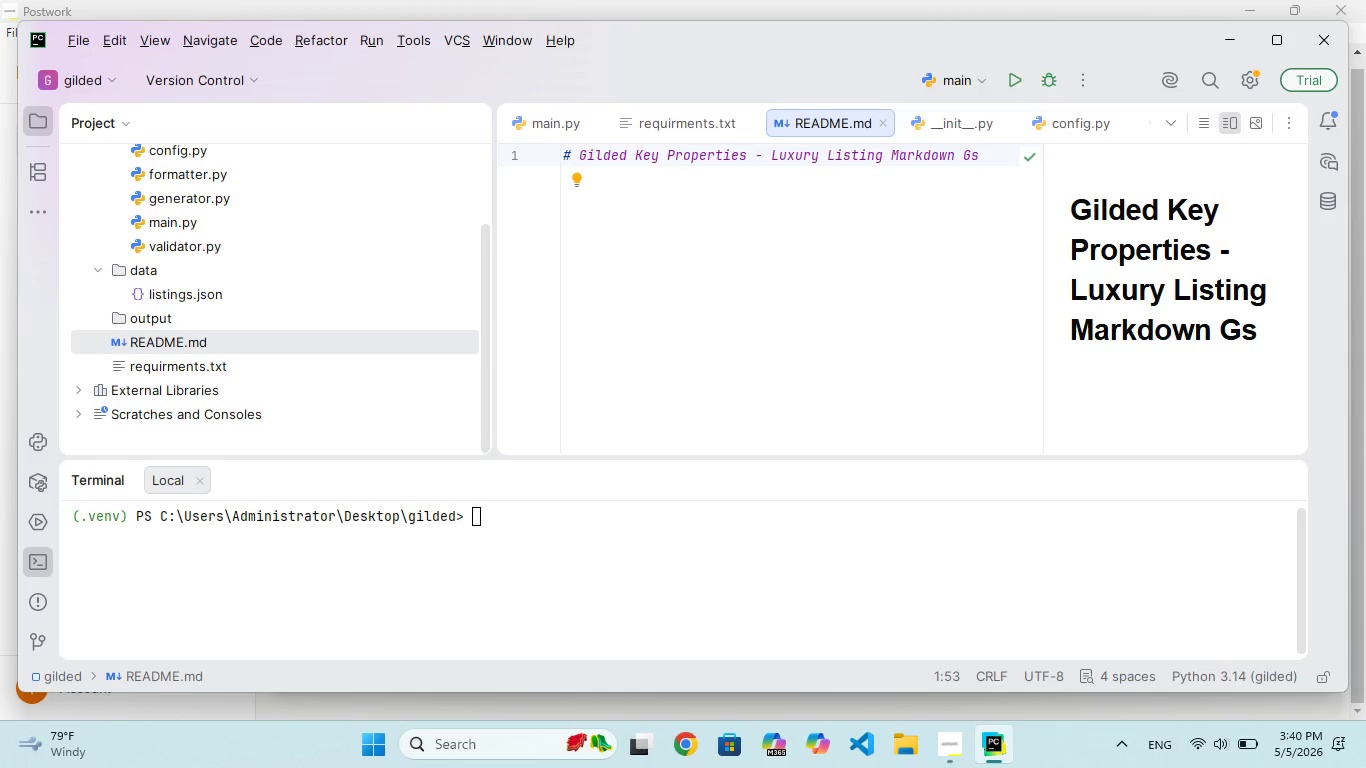 
key(Backspace)
type(eneratr)
 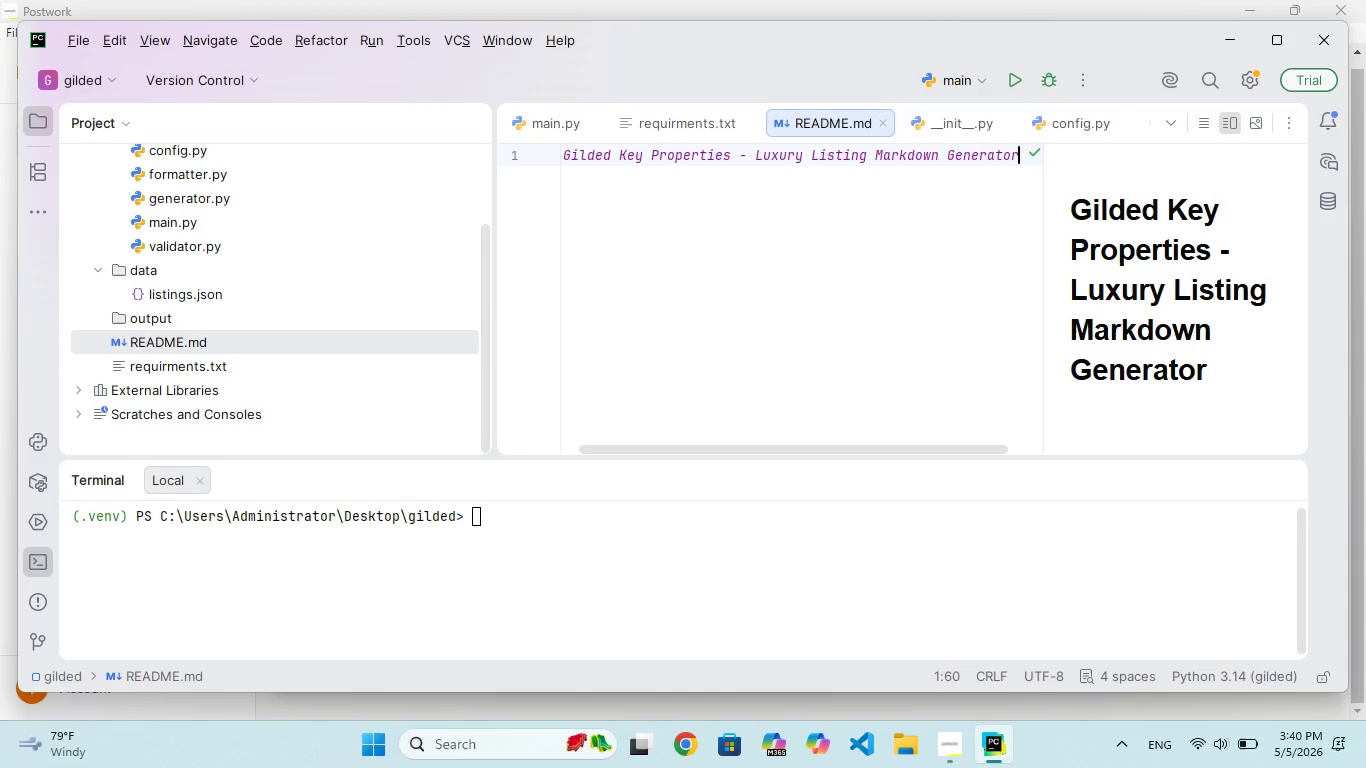 
hold_key(key=O, duration=0.34)
 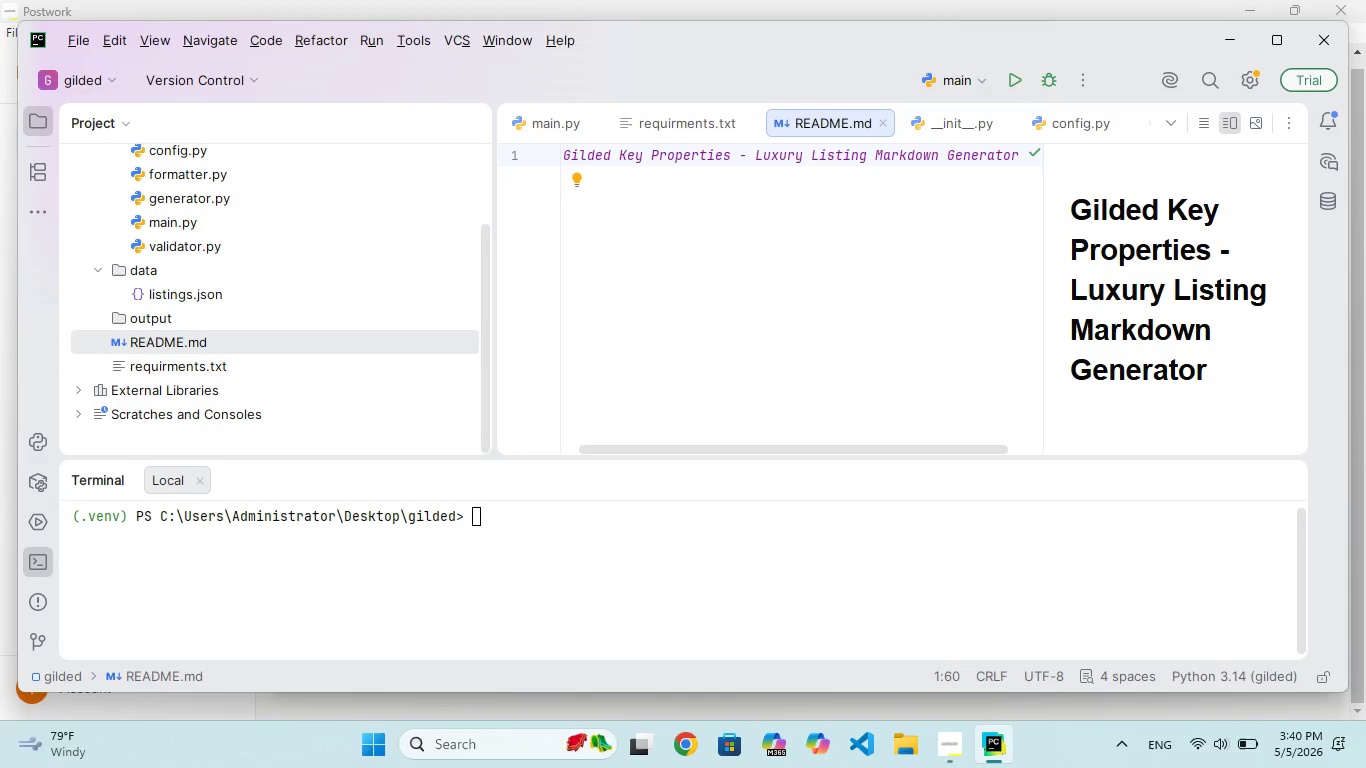 
key(Enter)
 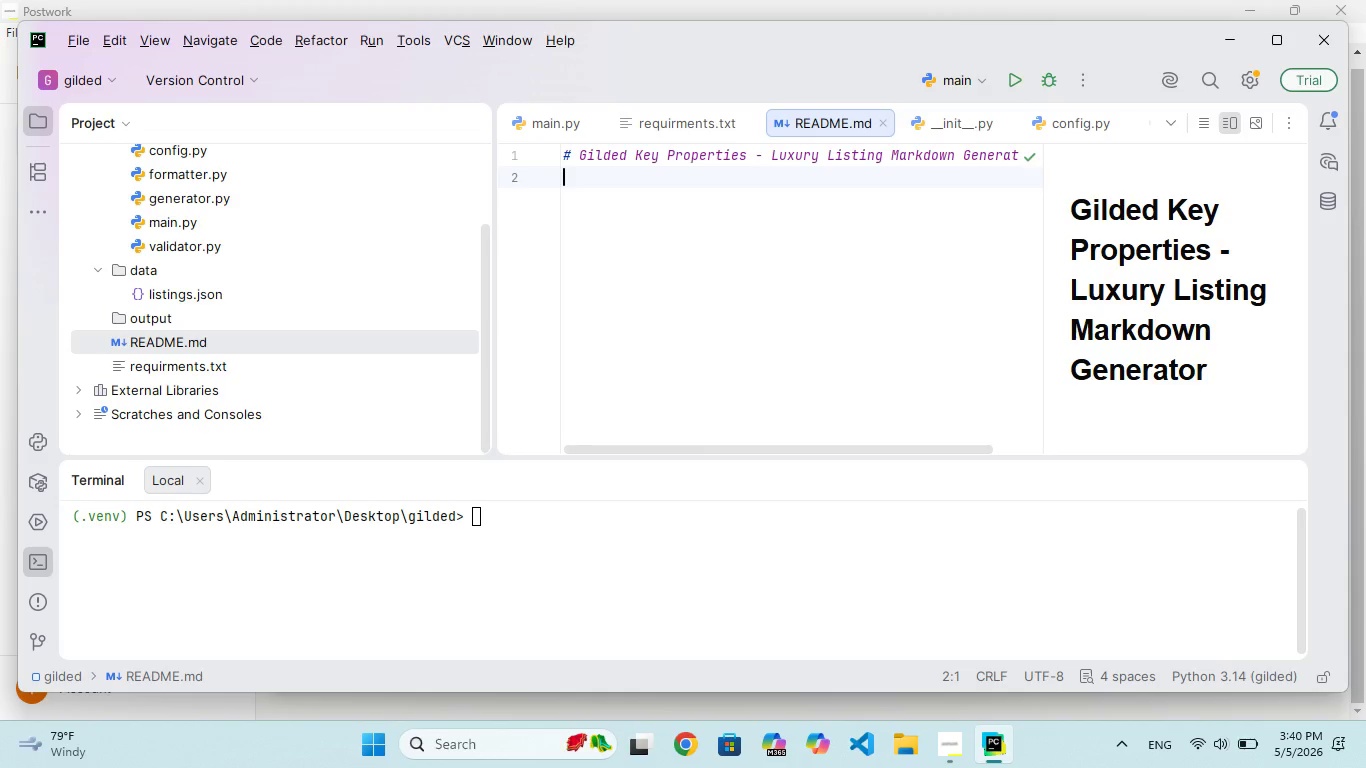 
key(Enter)
 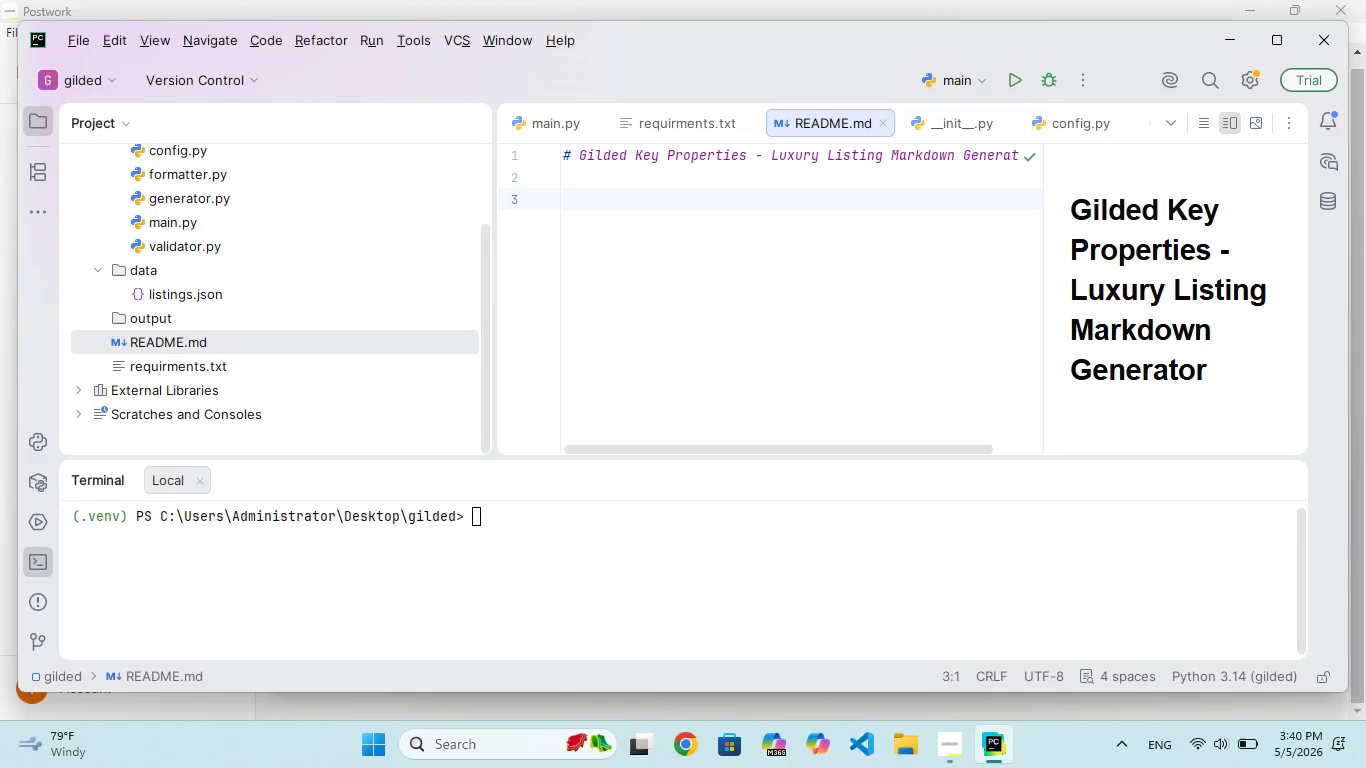 
type(## Oerview)
 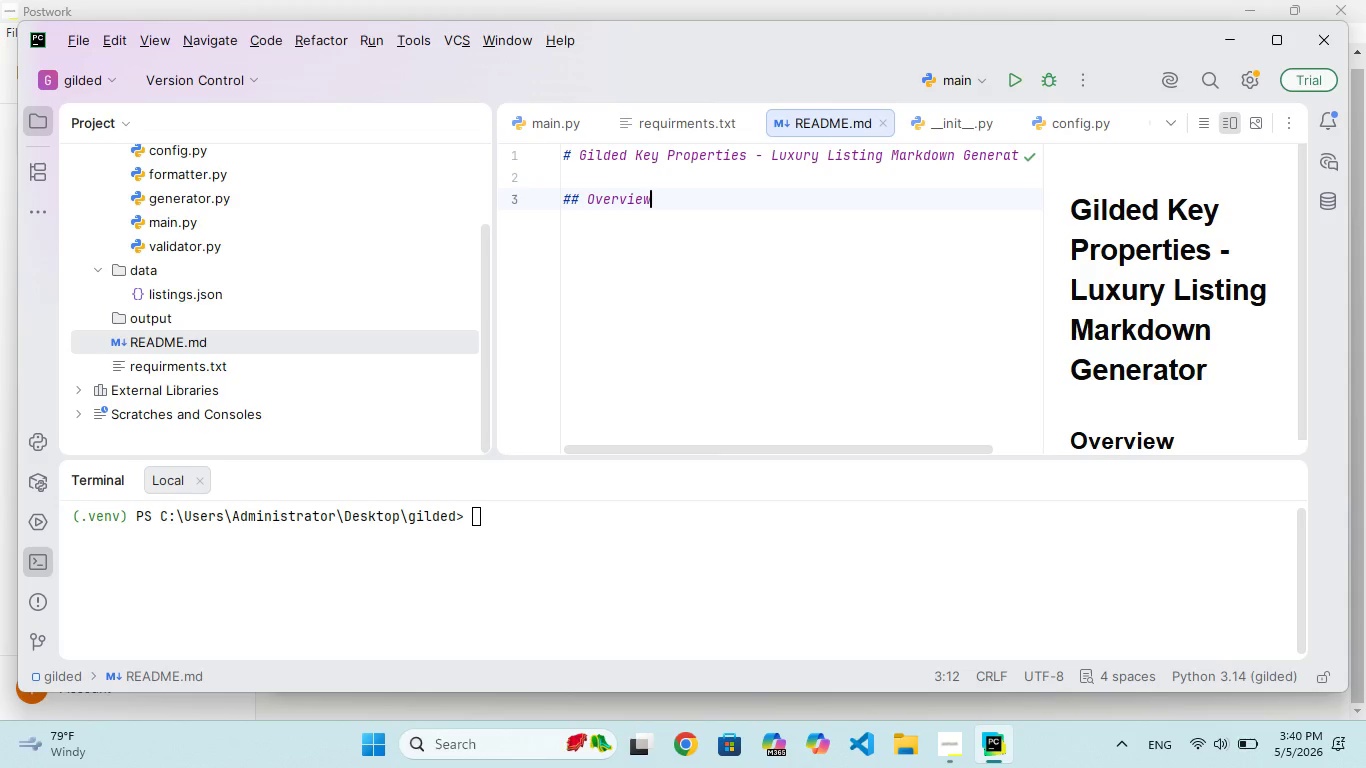 
key(Enter)
 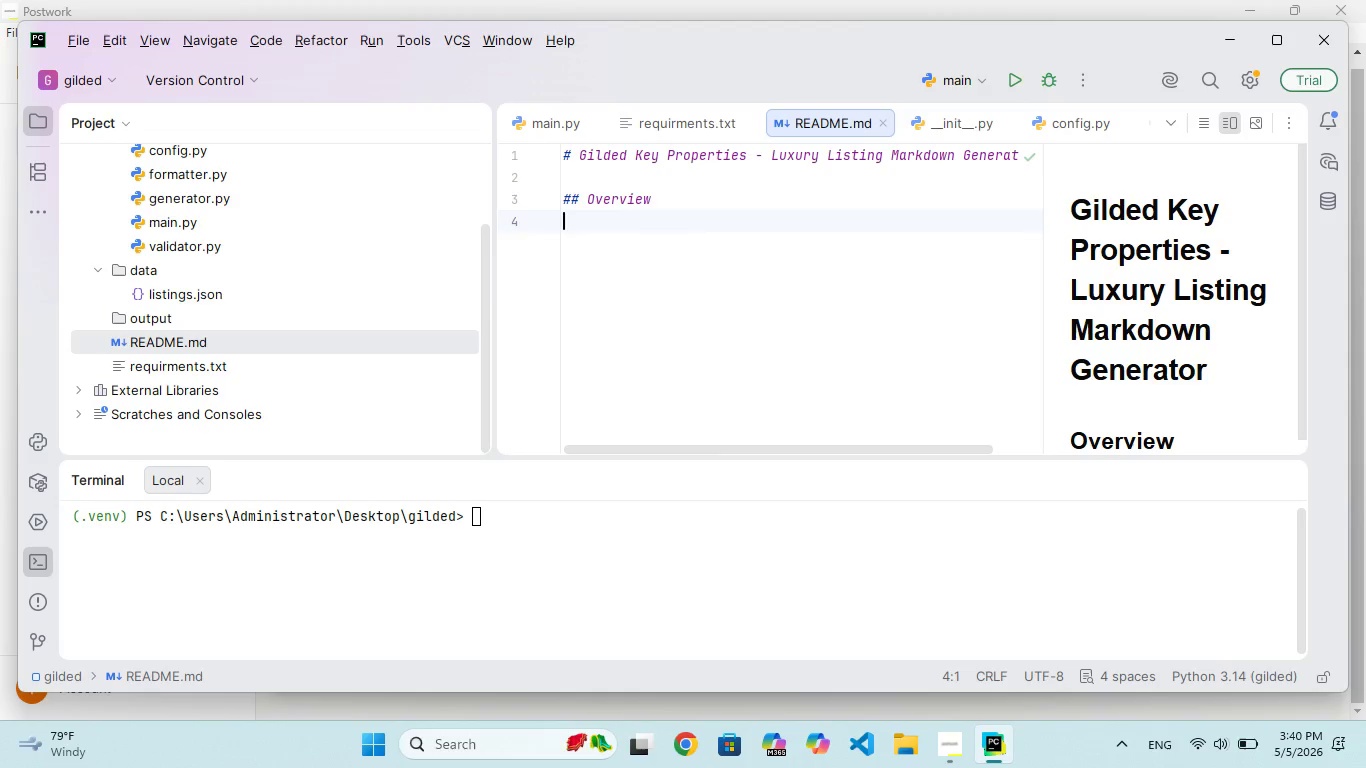 
key(Enter)
 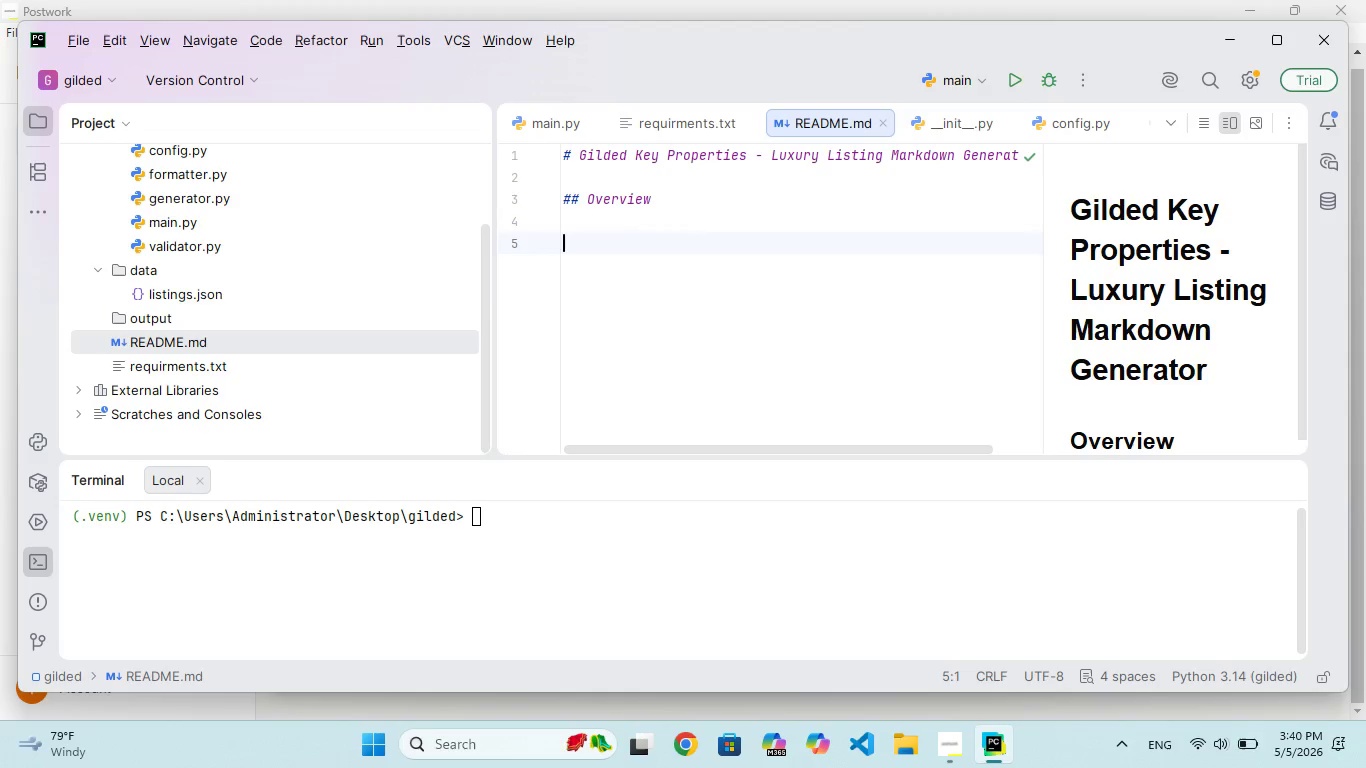 
type(The **Luxury Listing Markdown Generator** is a Pyton F)
key(Backspace)
type(G )
key(Backspace)
type(enerator)
 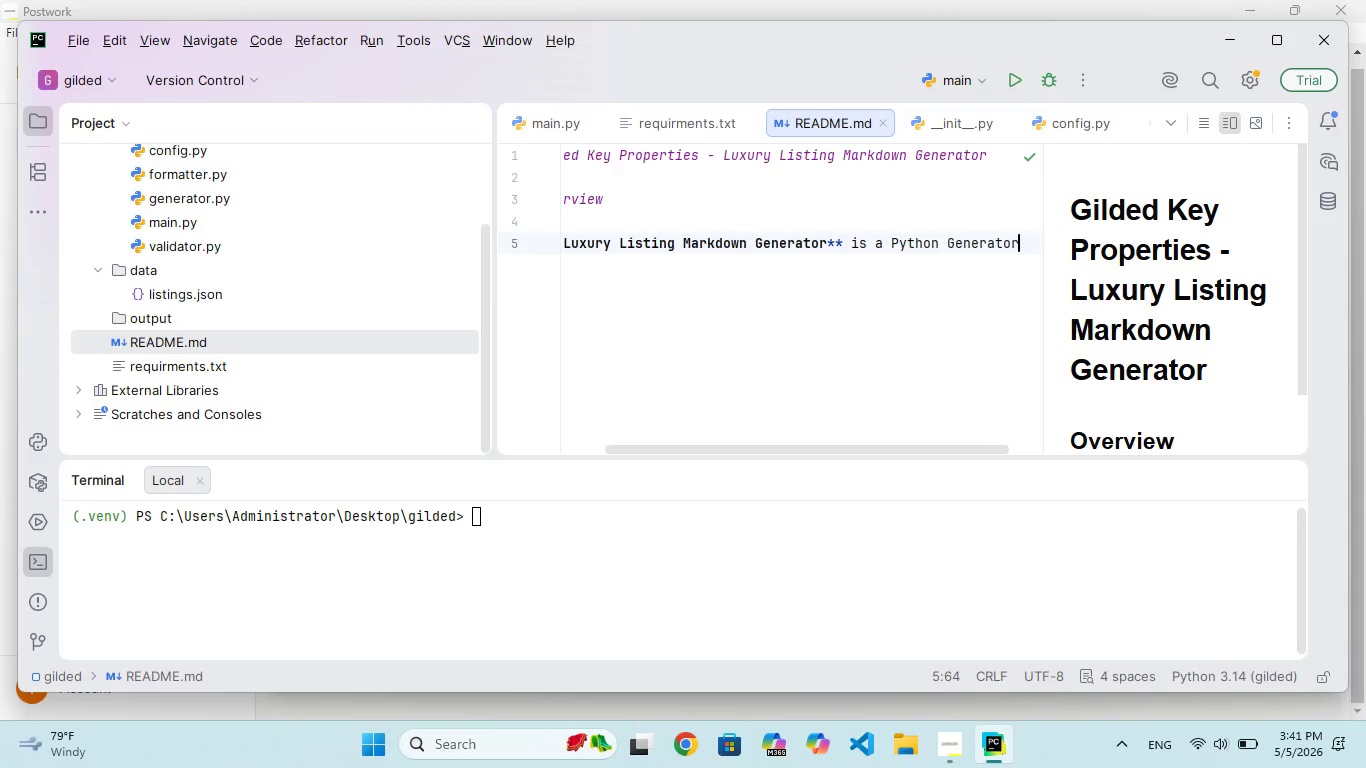 
wait(11.02)
 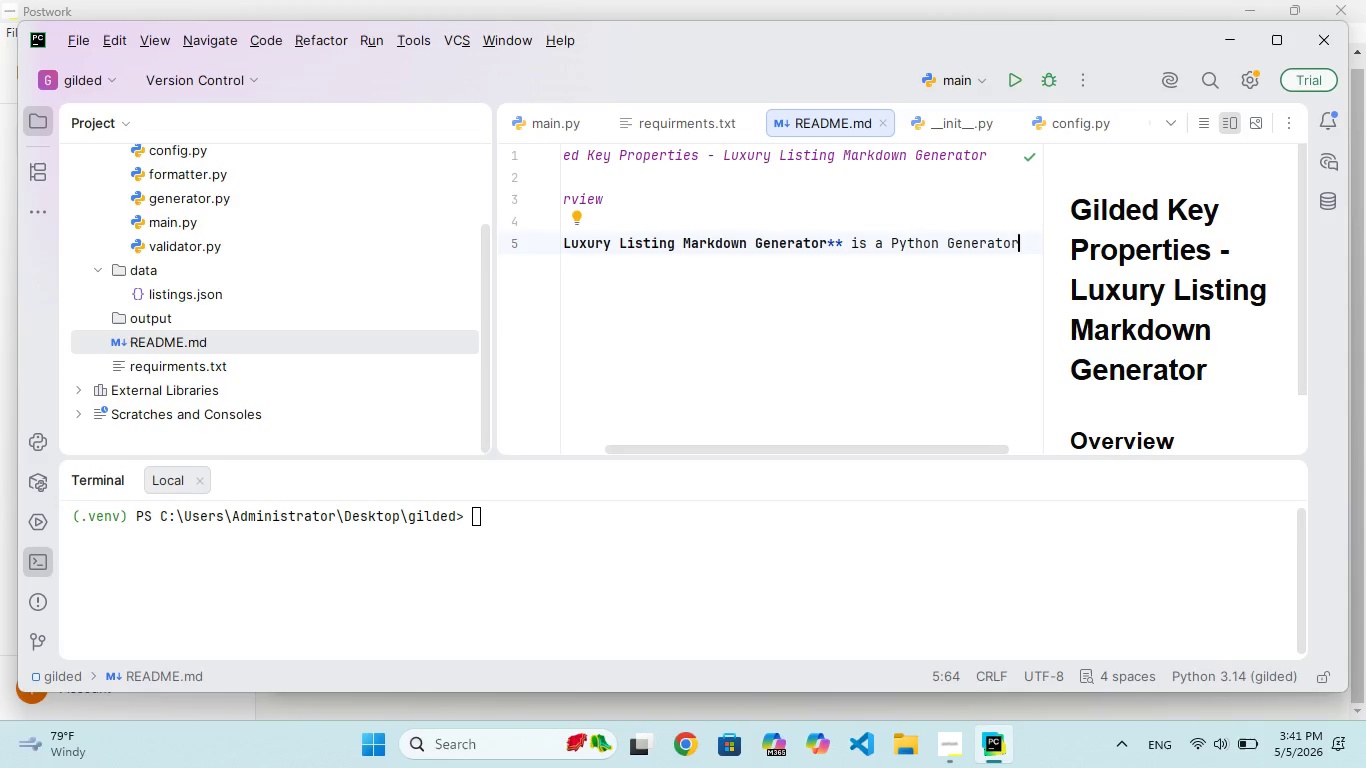 
hold_key(key=Backspace, duration=0.77)
 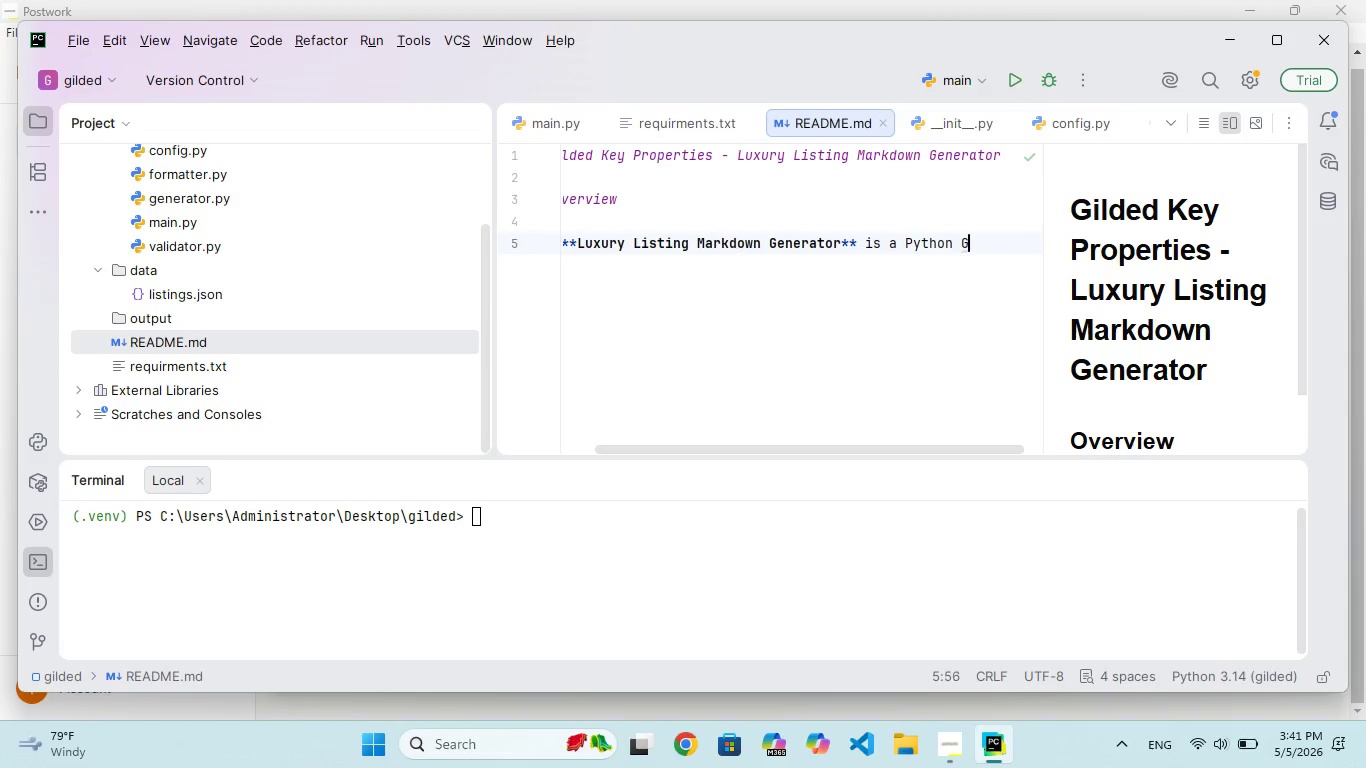 
key(Backspace)
key(Backspace)
type(-based automation tool develope for **F)
key(Backspace)
type(H)
key(Backspace)
type(Gilded Key Properties)
 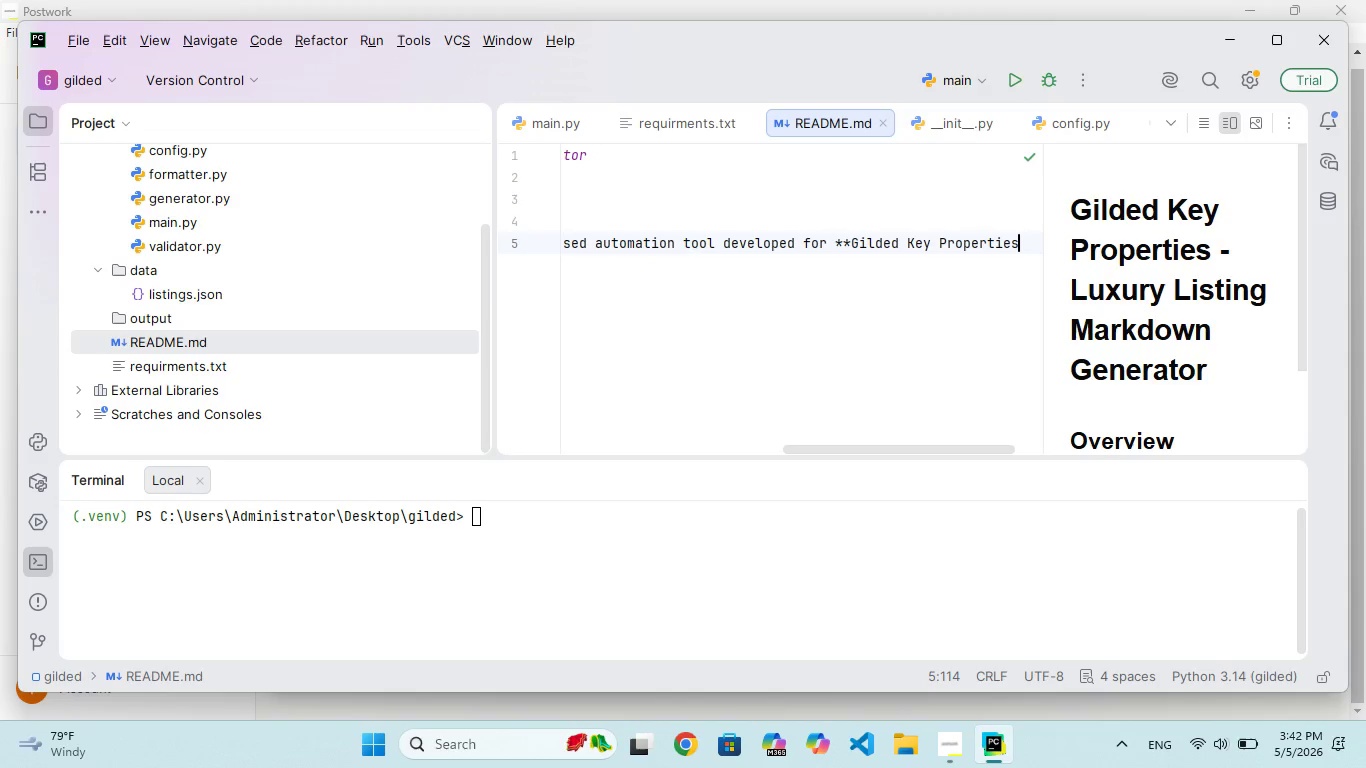 
type(**, a boutique uxury real estate agency. The tool transforms structured property data from a JSON )
 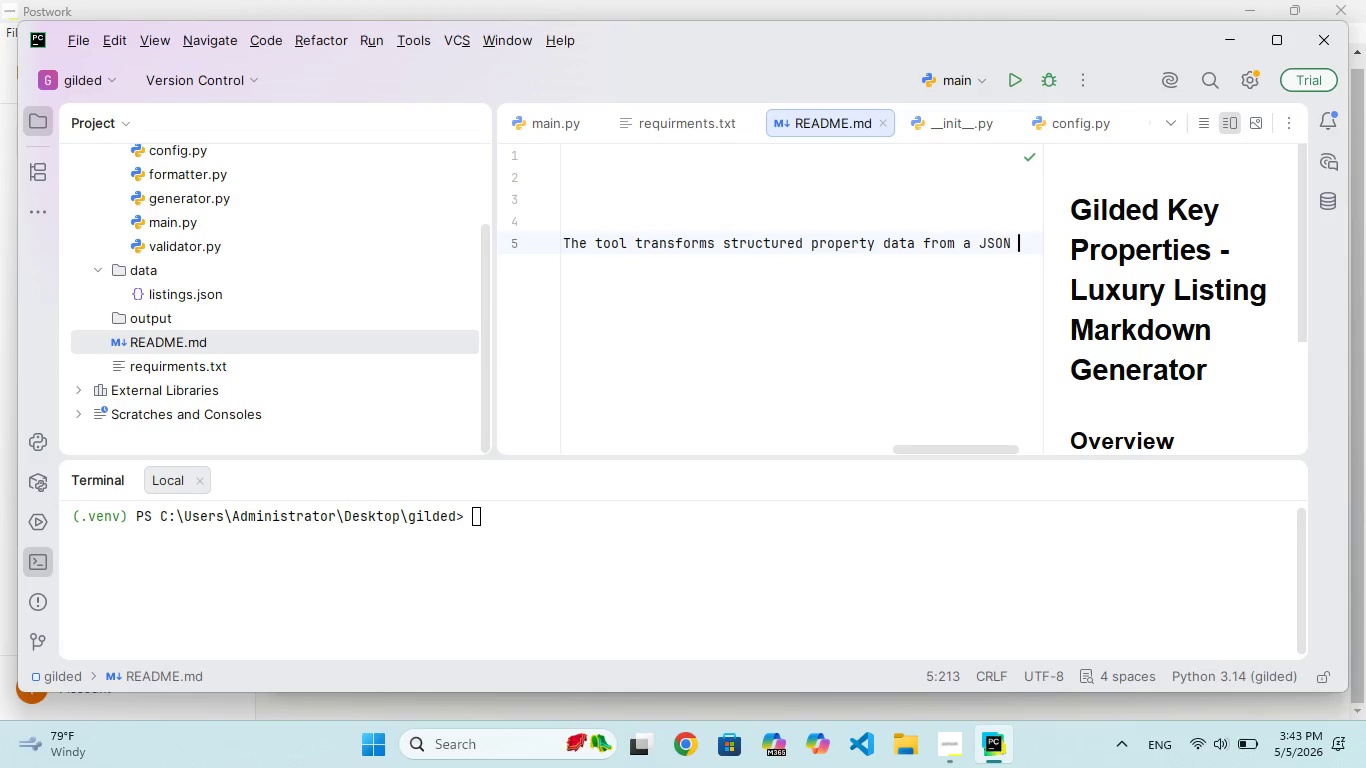 
type(file into professionally formatted Markdown document suitable forhigh)
 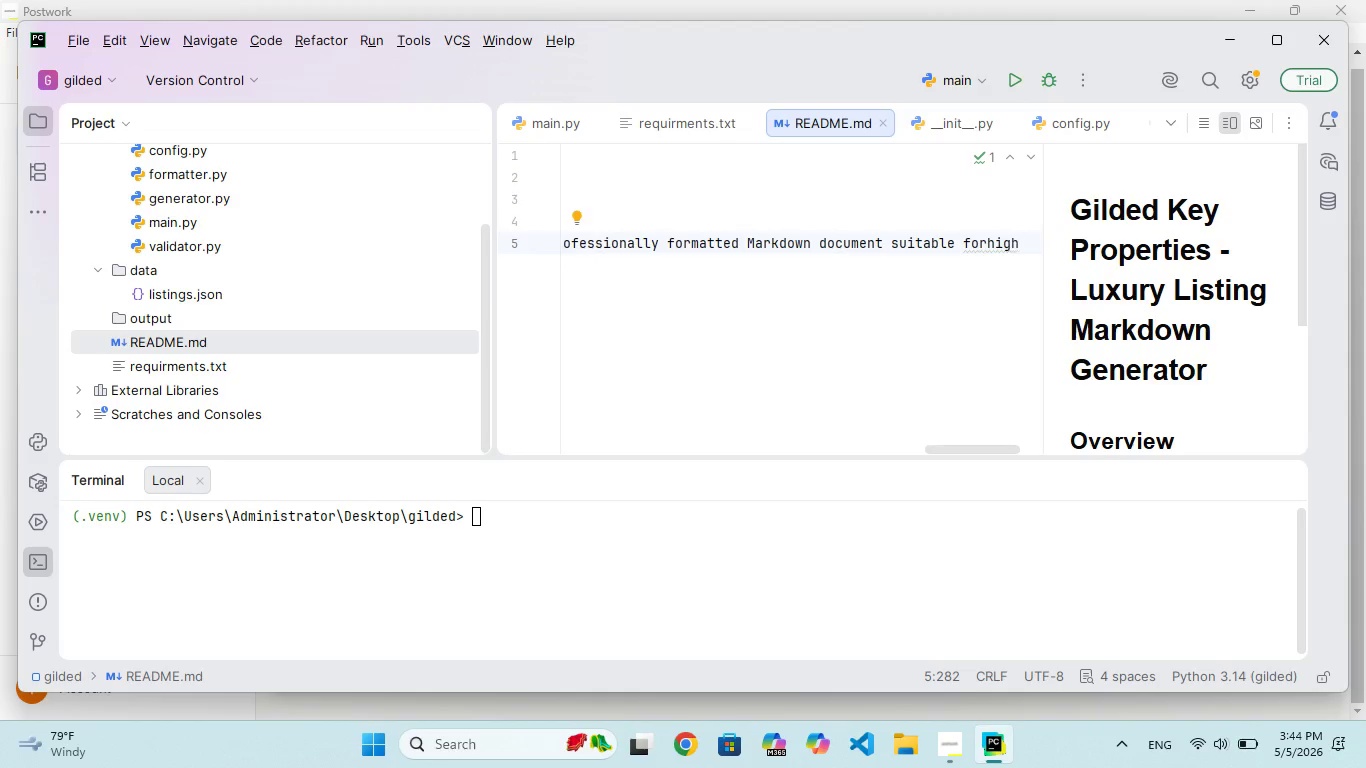 
key(ArrowLeft)
 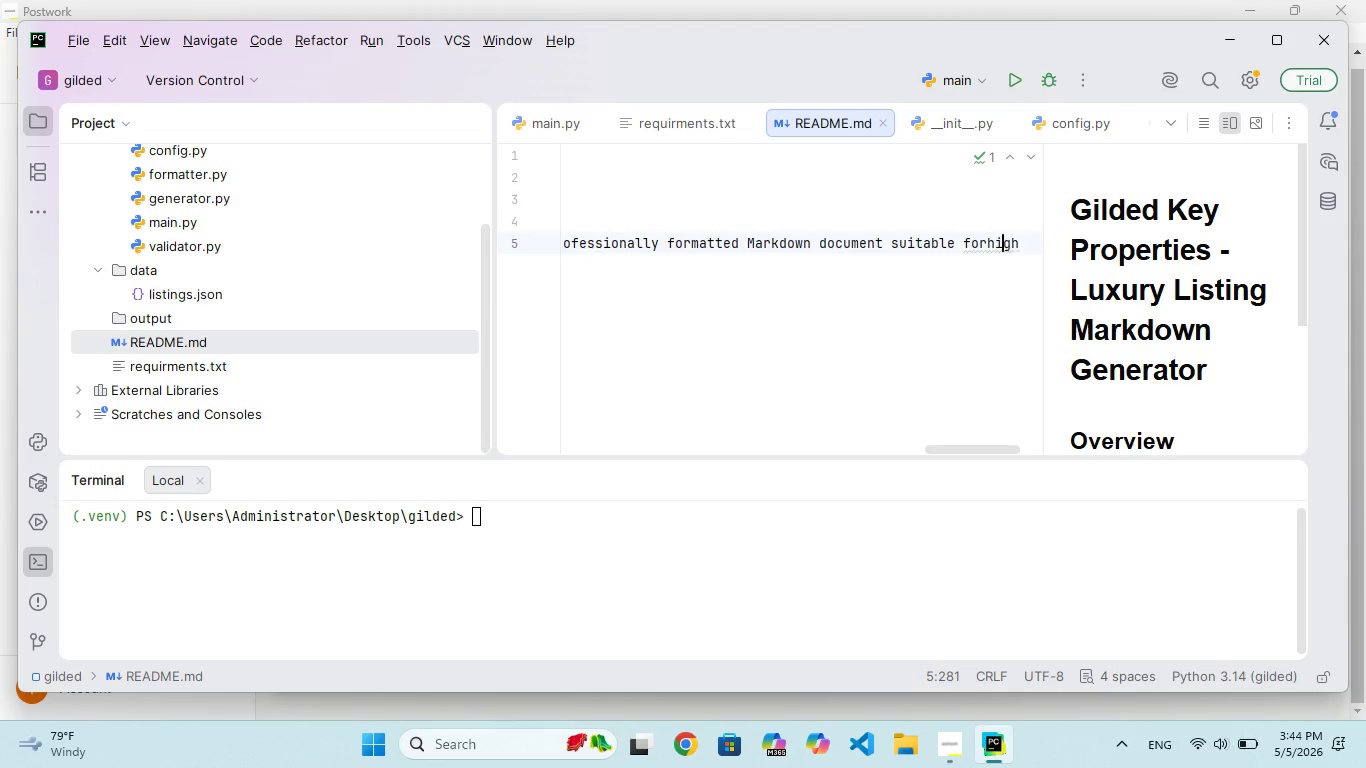 
key(ArrowLeft)
 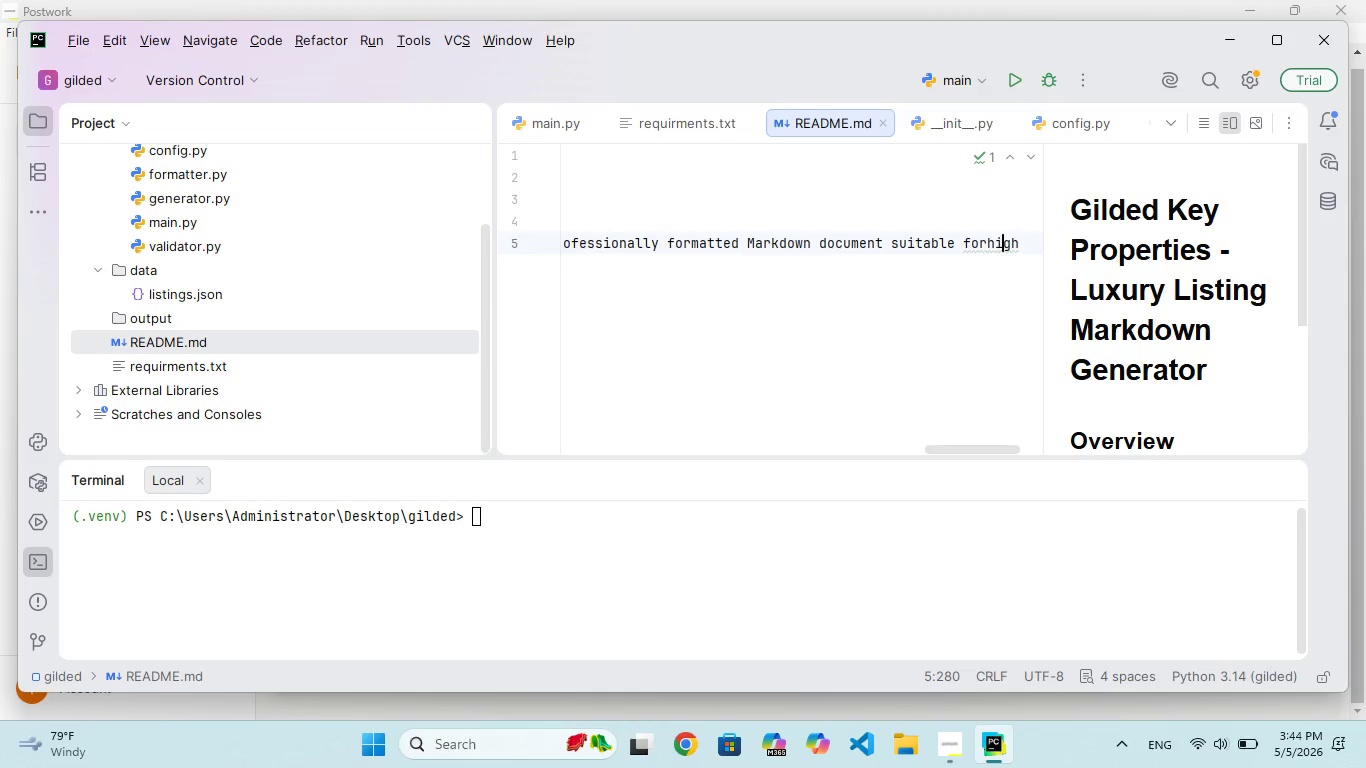 
key(ArrowLeft)
 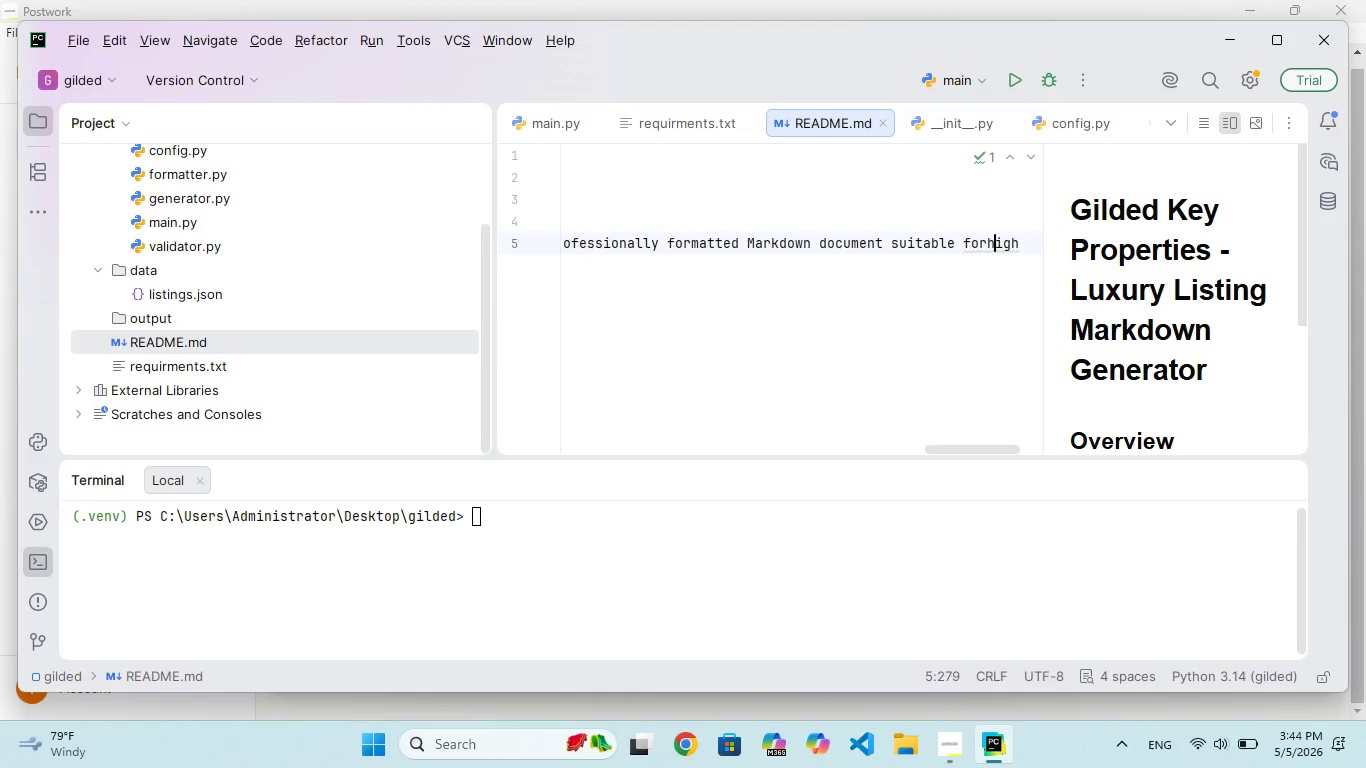 
key(ArrowLeft)
 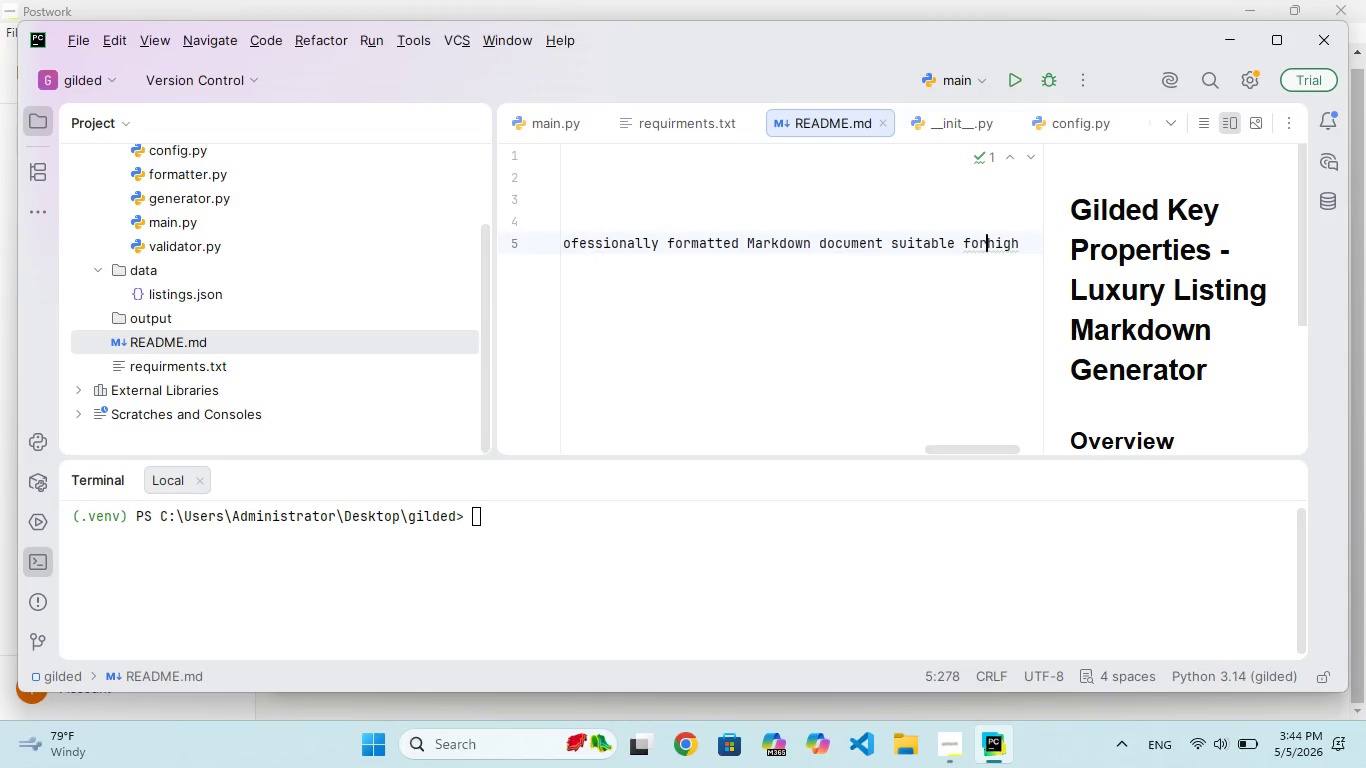 
key(Space)
 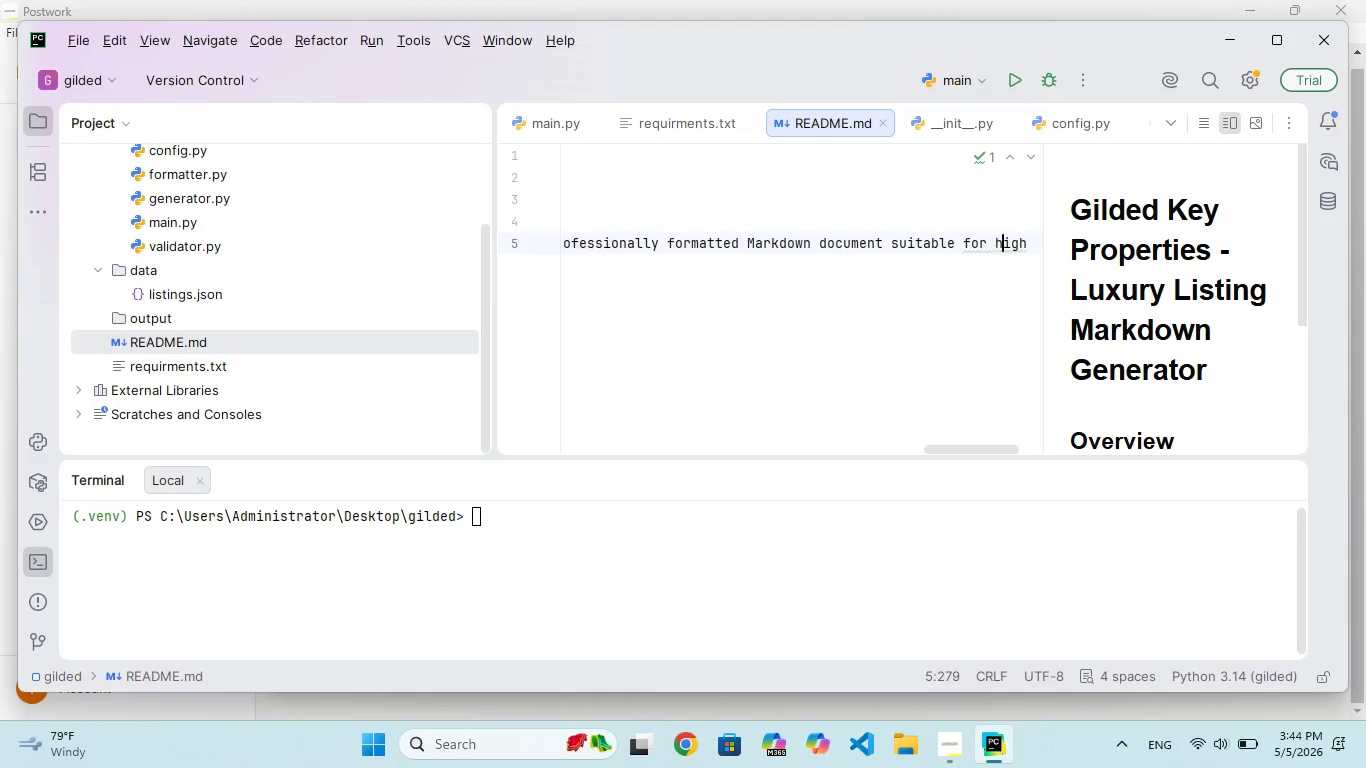 
key(ArrowRight)
 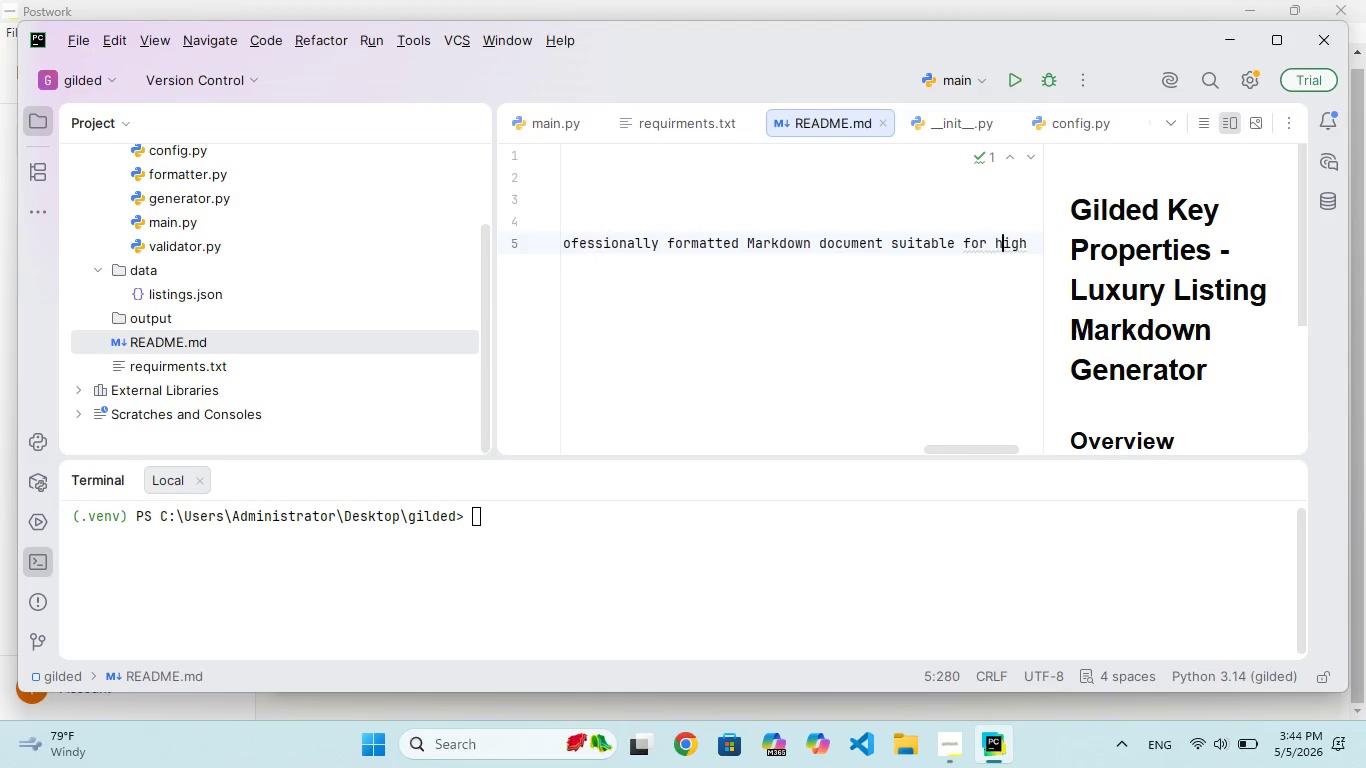 
key(ArrowRight)
 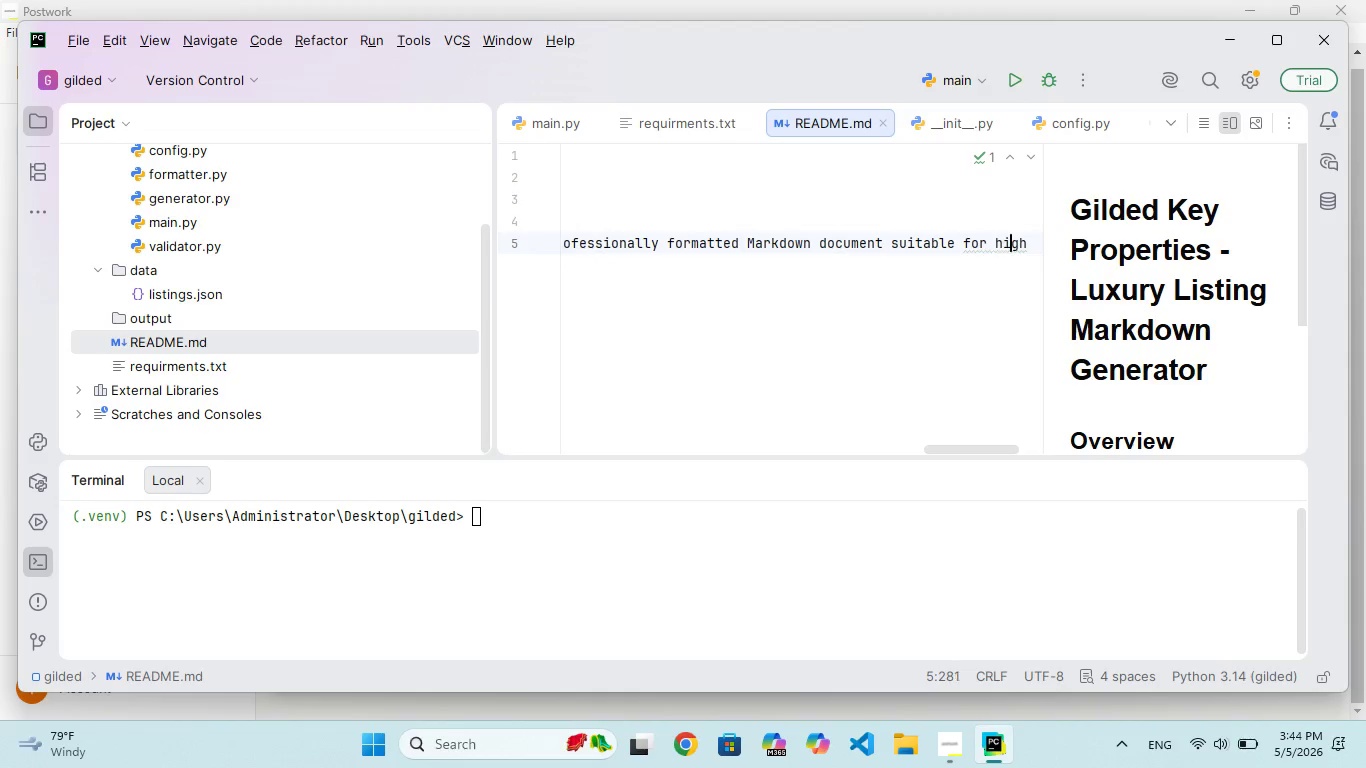 
key(ArrowRight)
 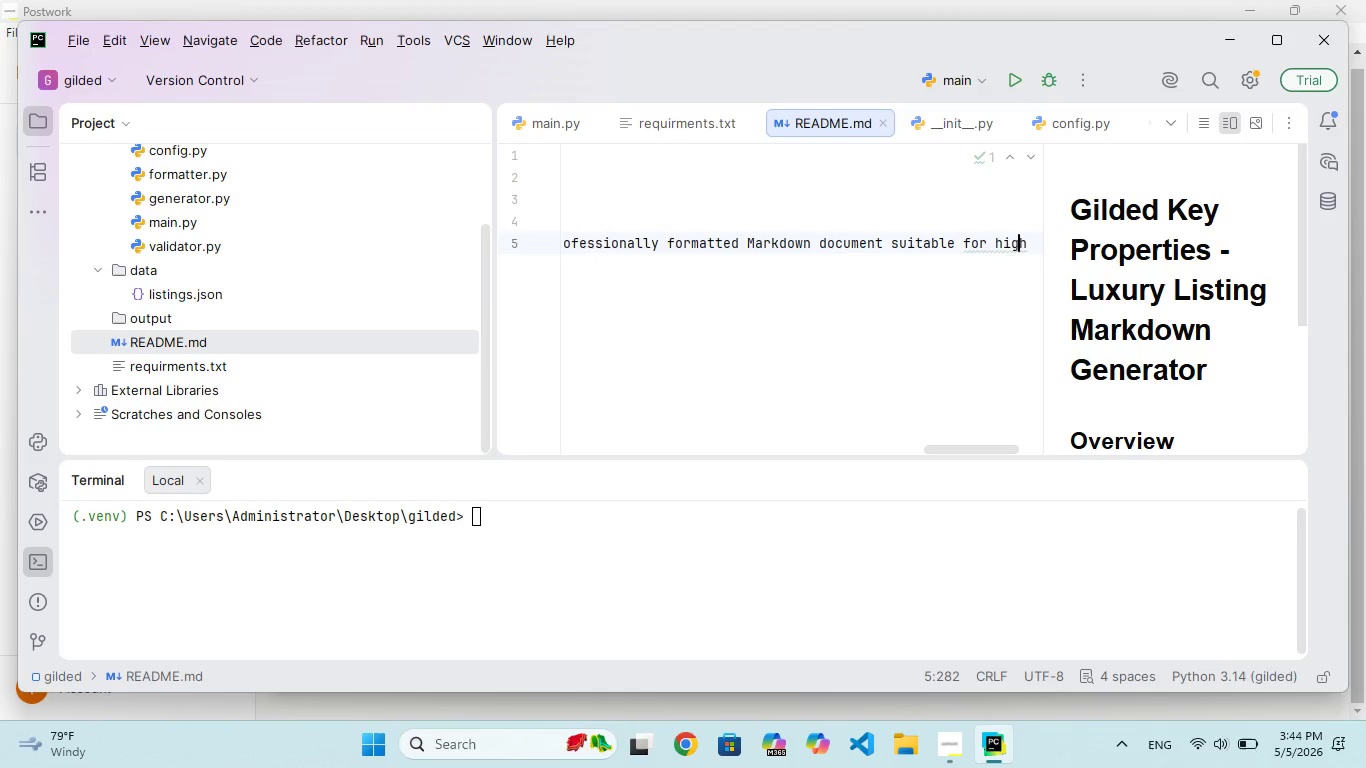 
key(ArrowRight)
 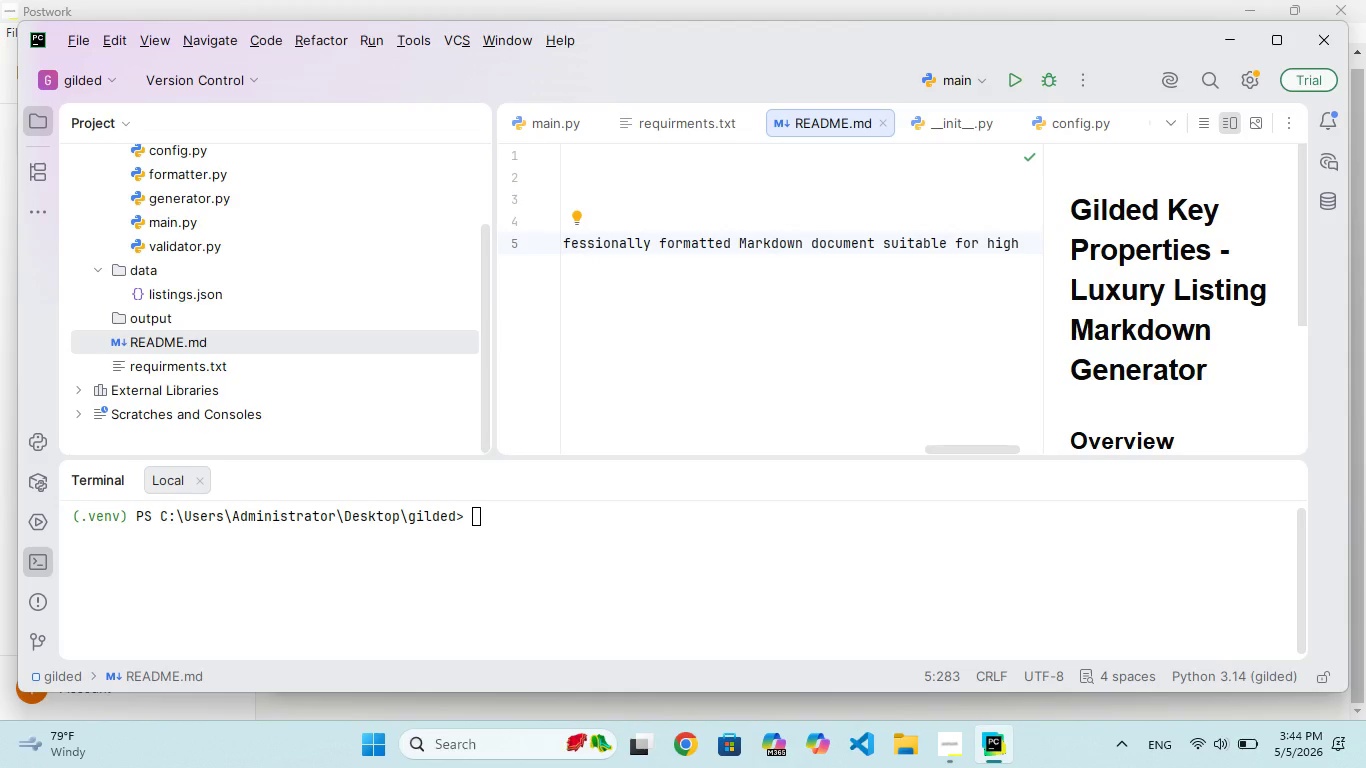 
type(-end property listings)
 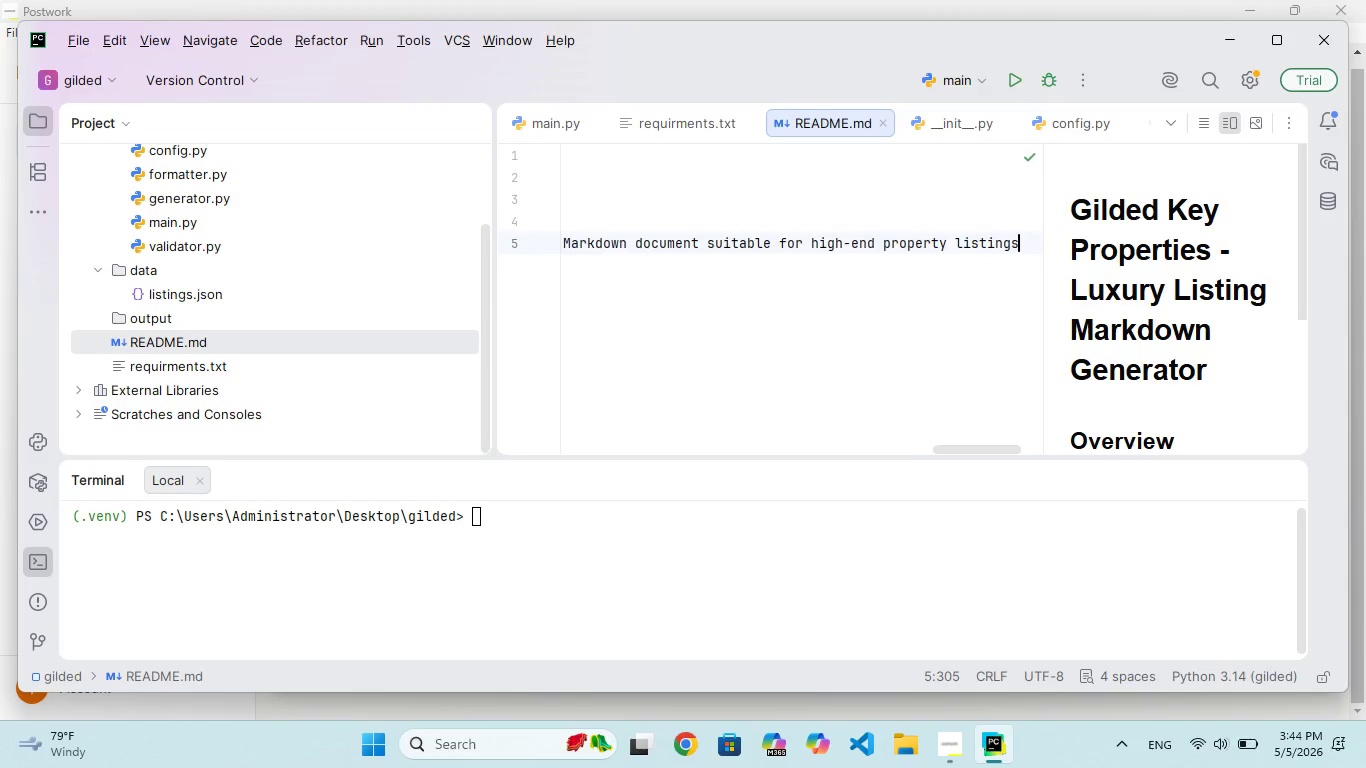 
key(Enter)
 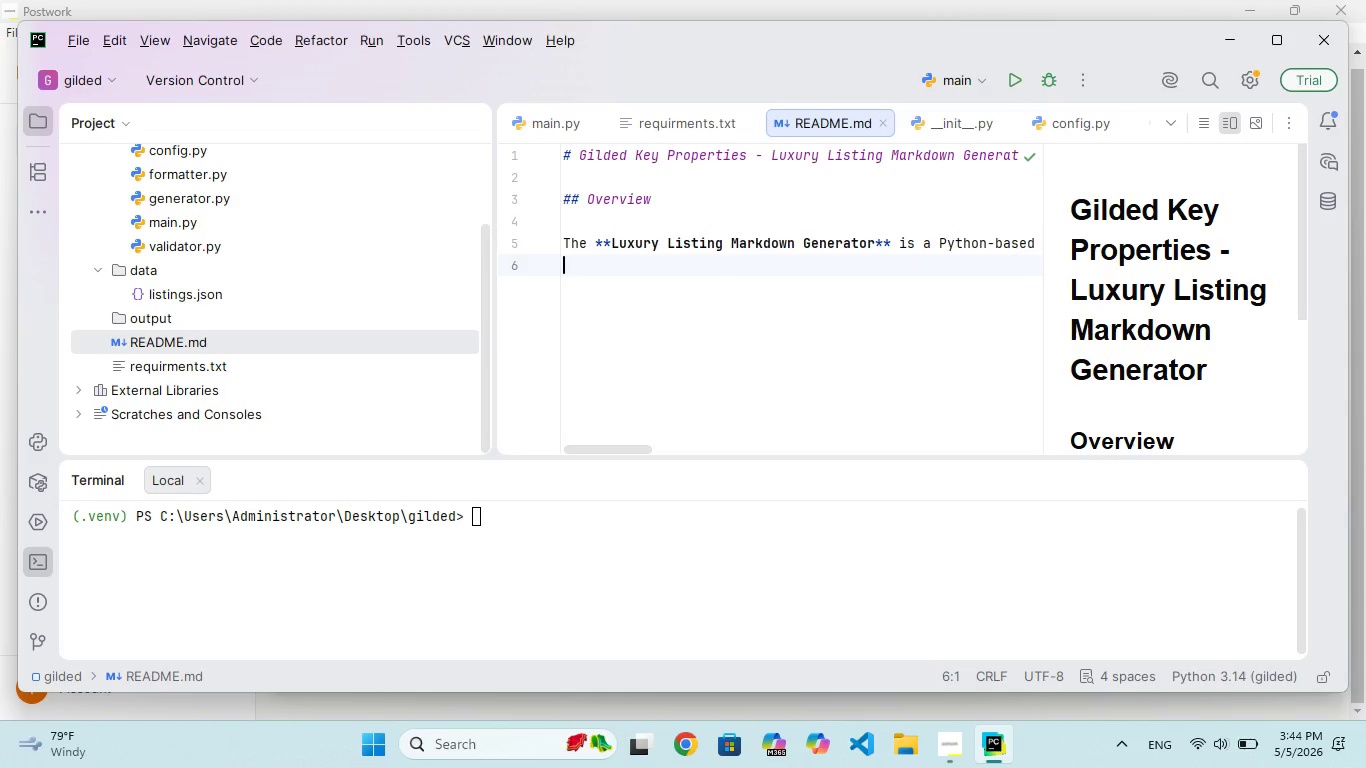 
key(Enter)
 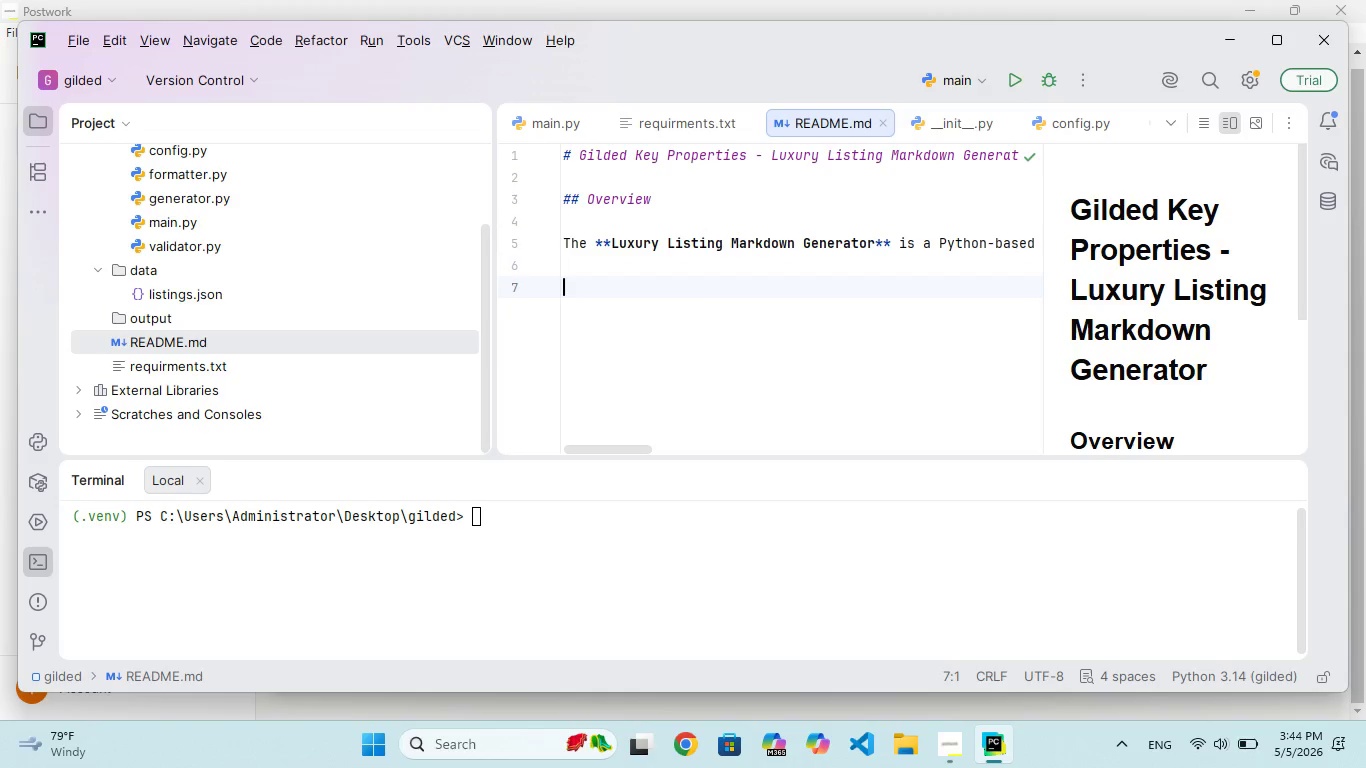 
key(Backspace)
type(wit a ingl un insu)
key(Backspace)
type(o)
key(Backspace)
type(ide PyCharm, the system generates polished `.md)
 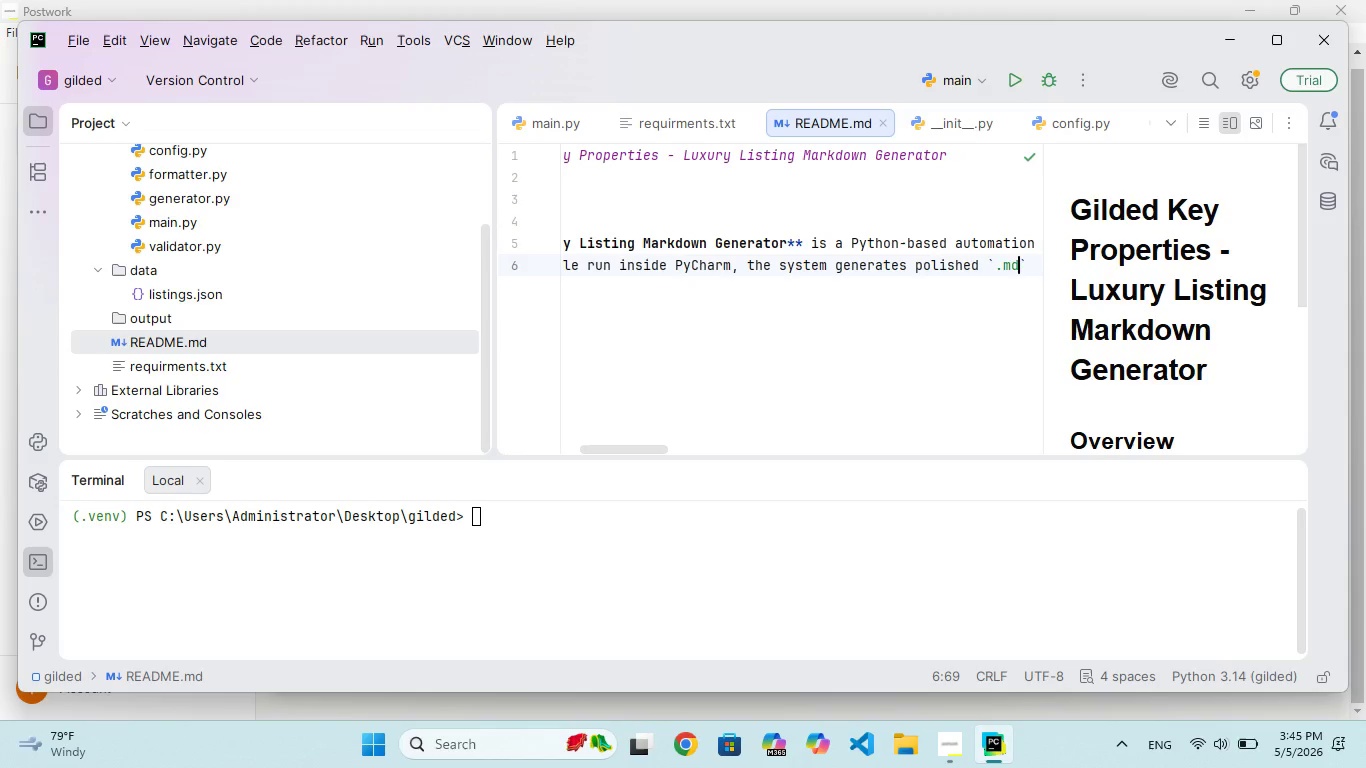 
key(ArrowRight)
 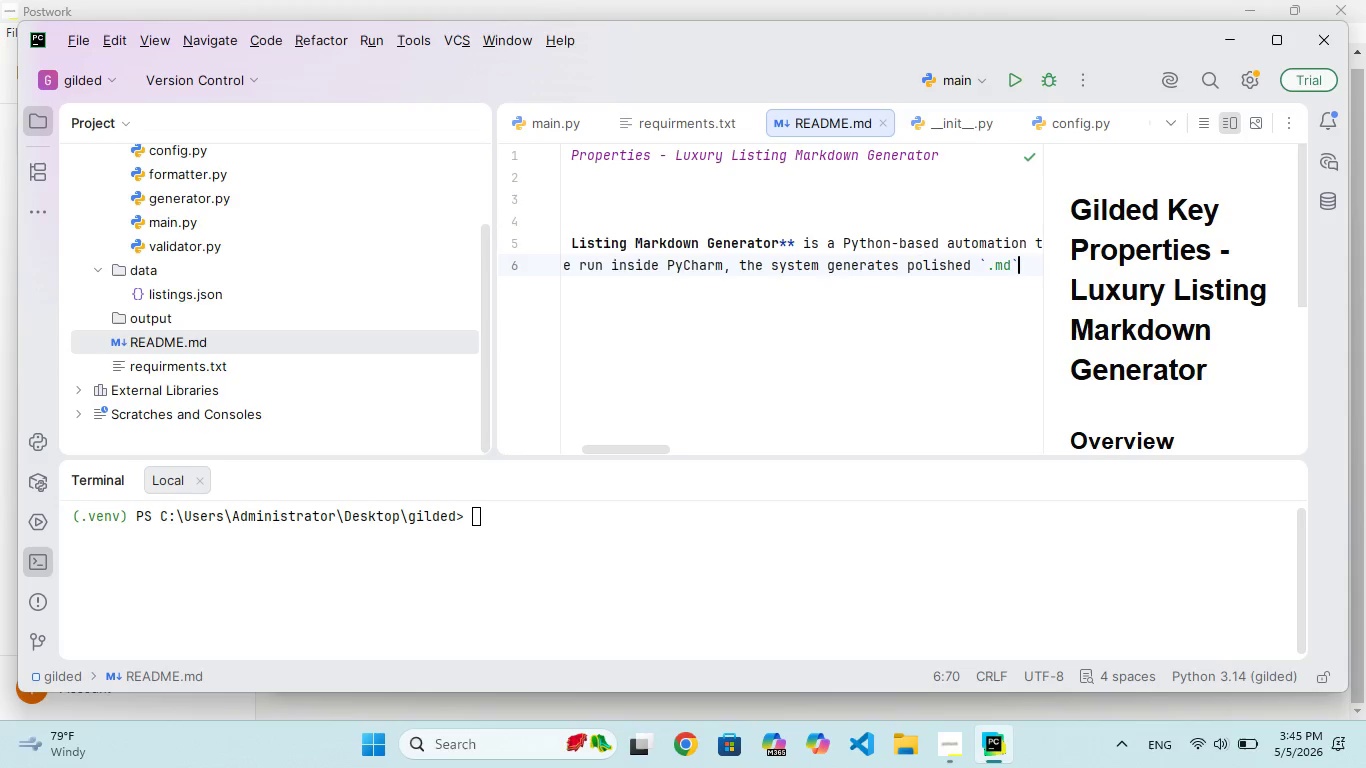 
type( filw)
key(Backspace)
type(es that reflect a consistent brnd style, reduing manu)
key(Backspace)
type(ul effort n ensuring presentation quality accross all )
 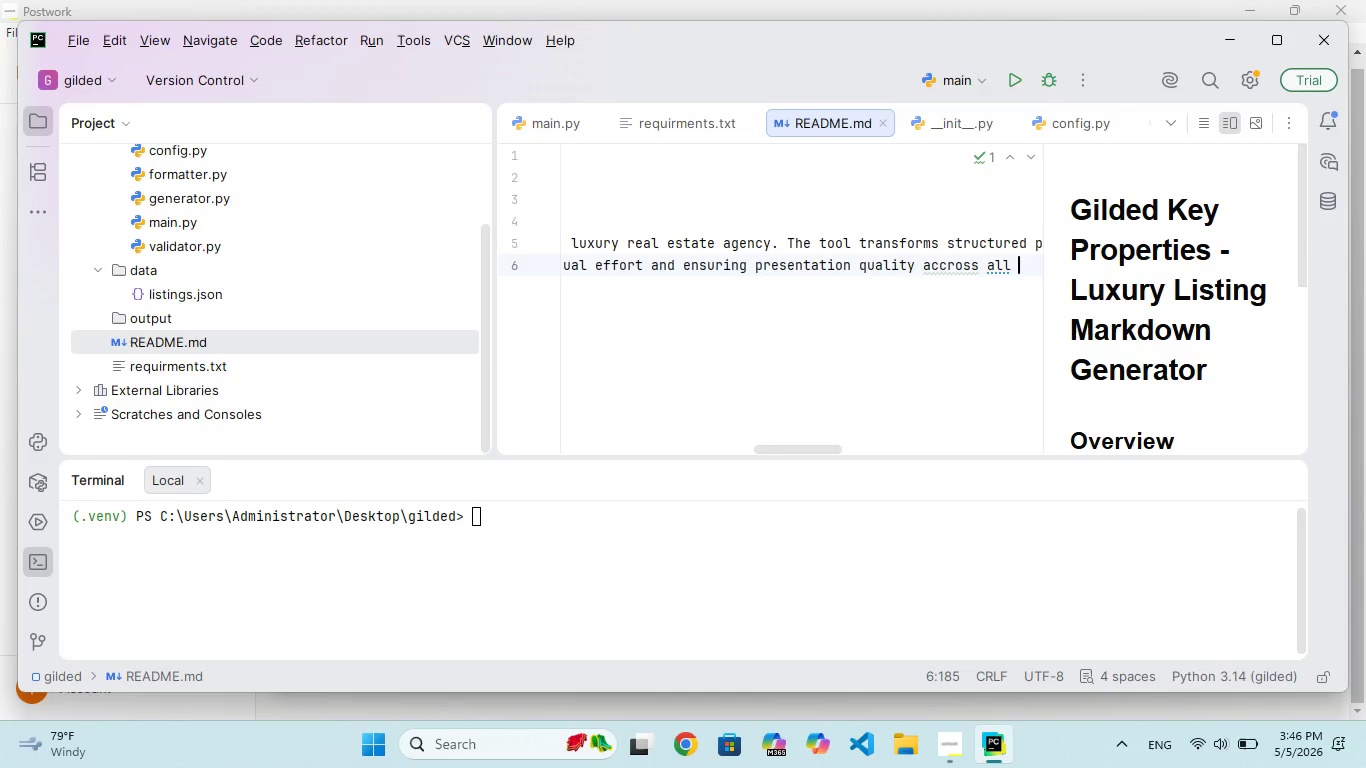 
hold_key(key=ArrowLeft, duration=0.88)
 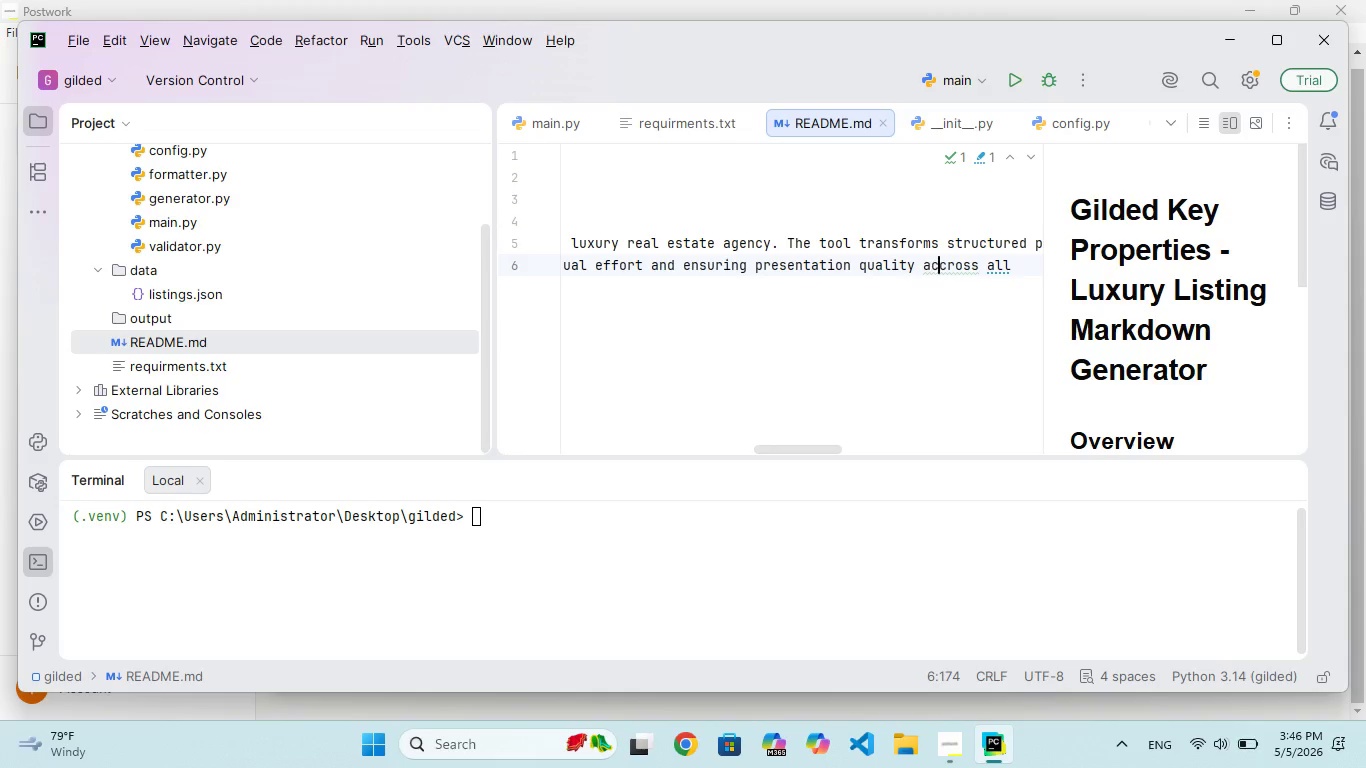 
key(ArrowRight)
 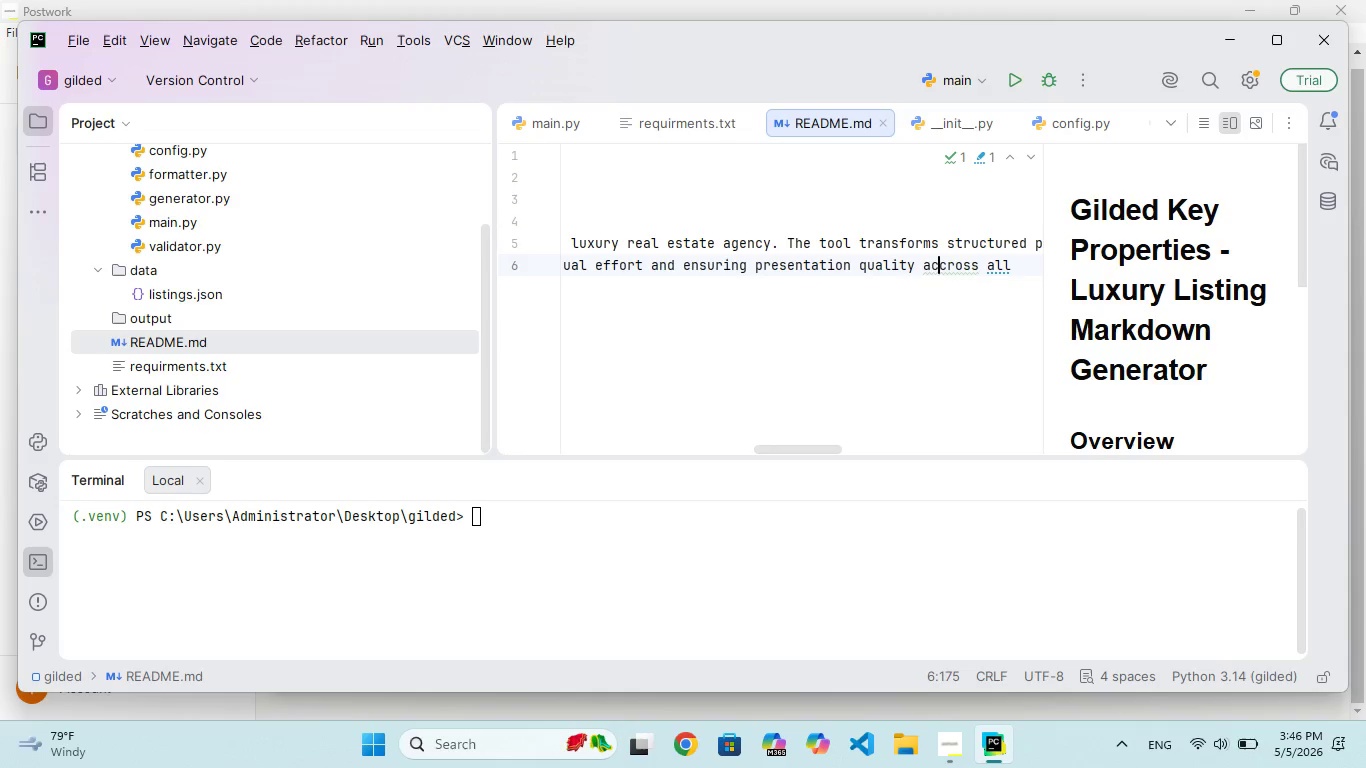 
key(Backspace)
 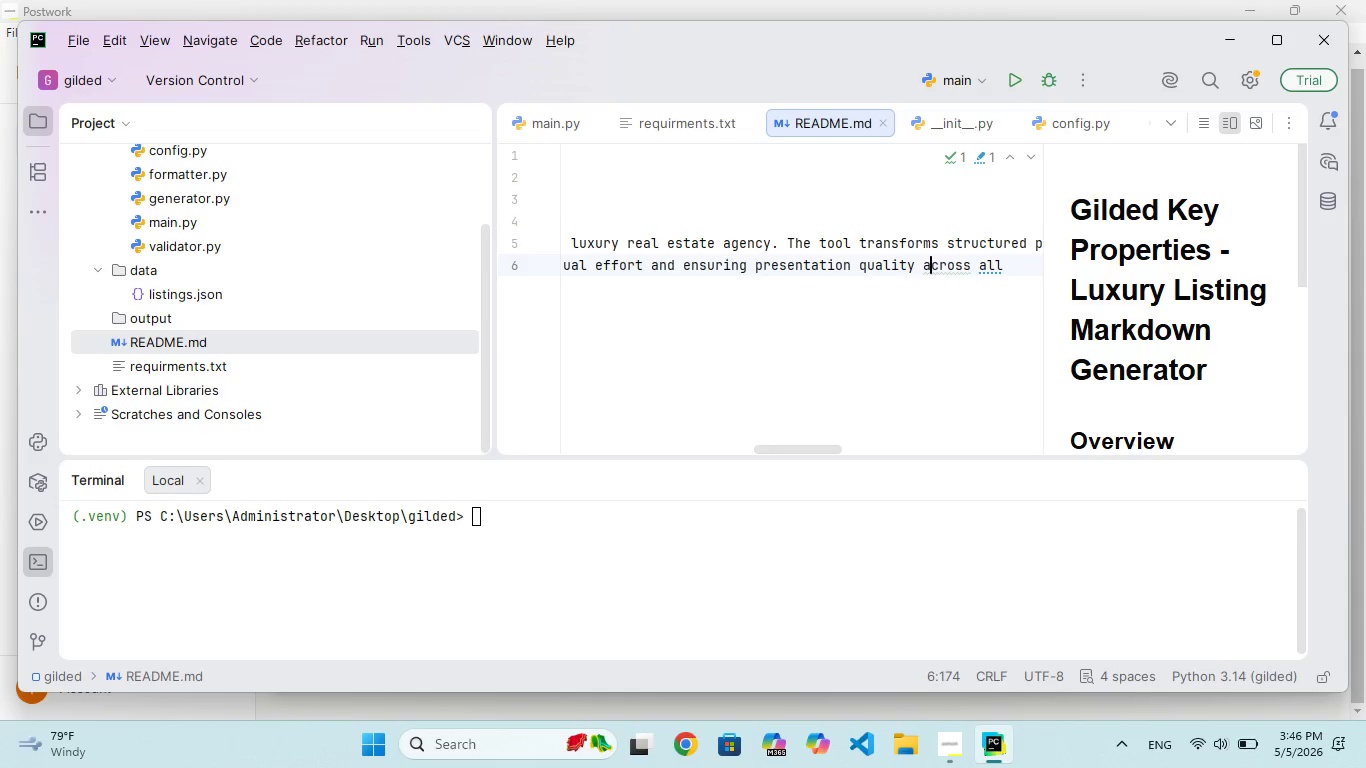 
hold_key(key=ArrowRight, duration=0.77)
 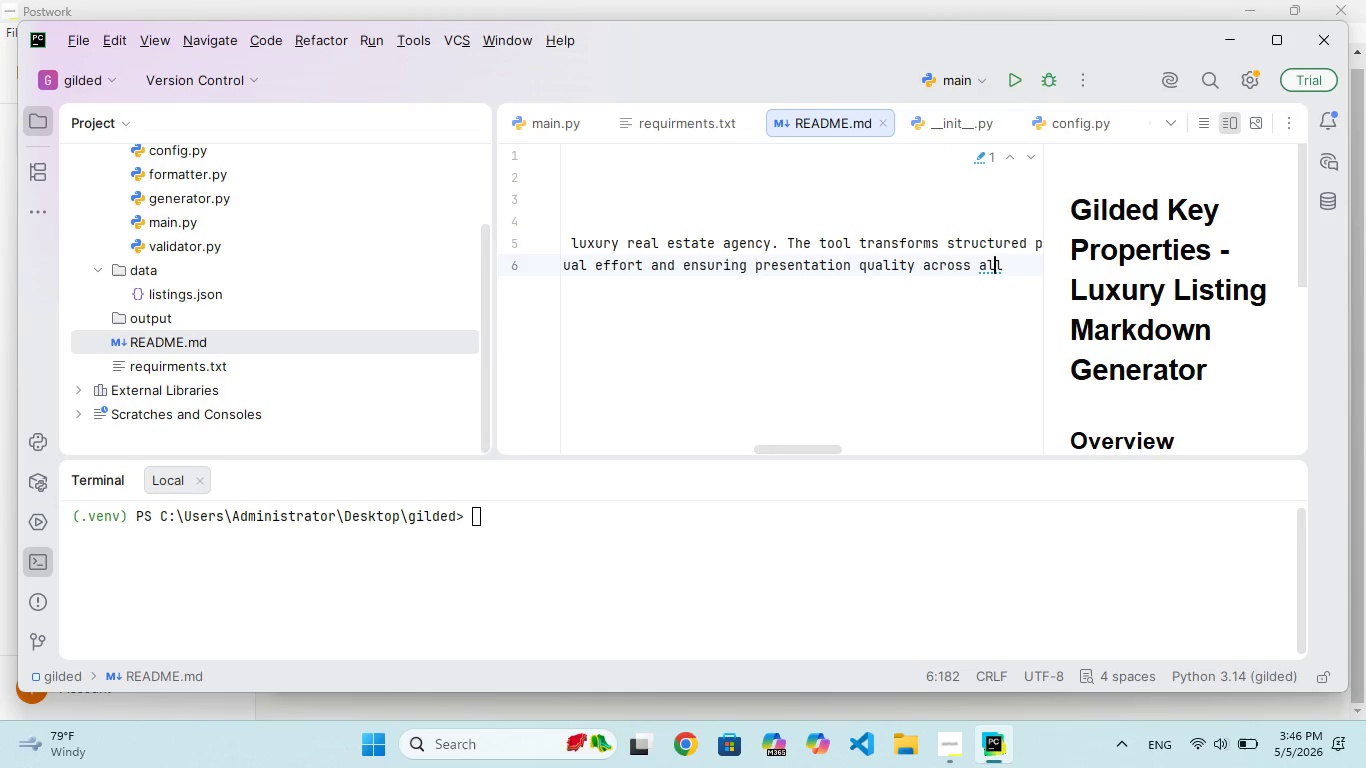 
key(ArrowRight)
 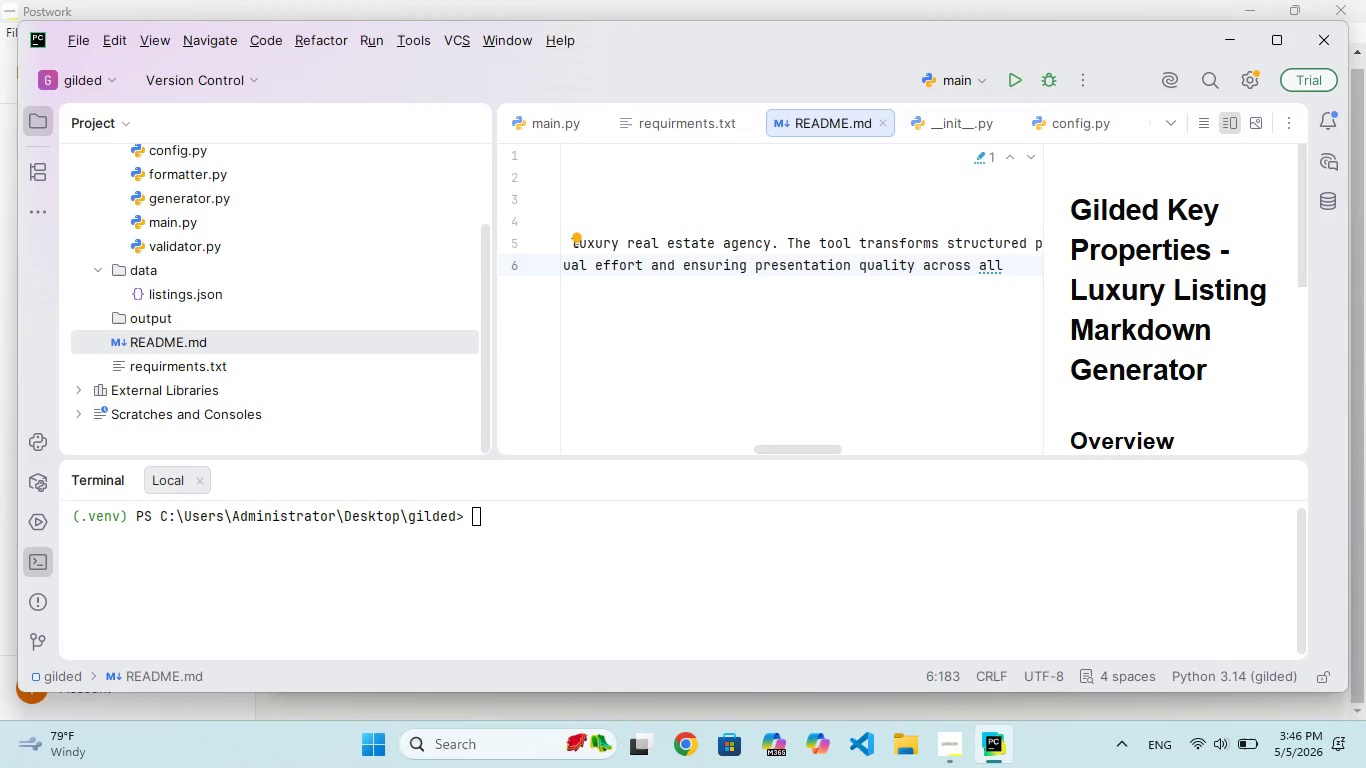 
type( listngs.)
 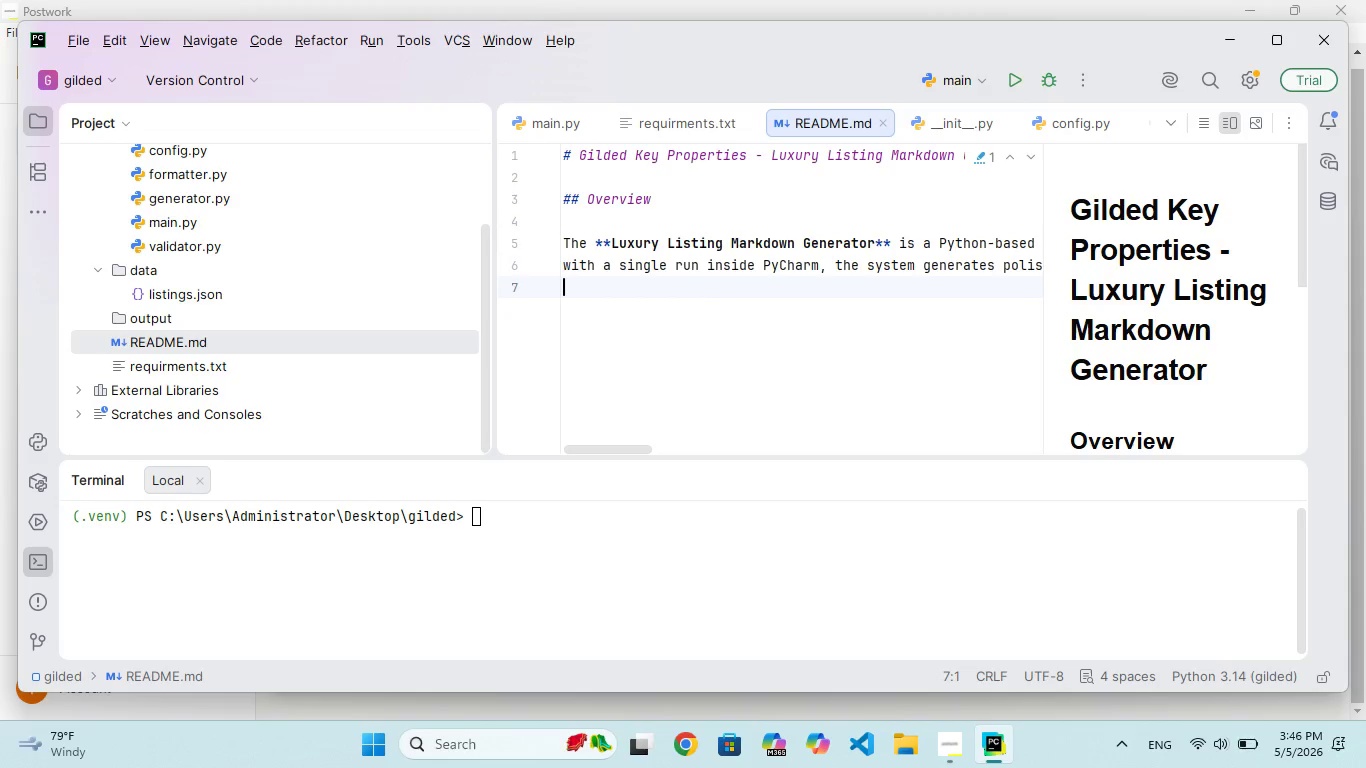 
key(Enter)
 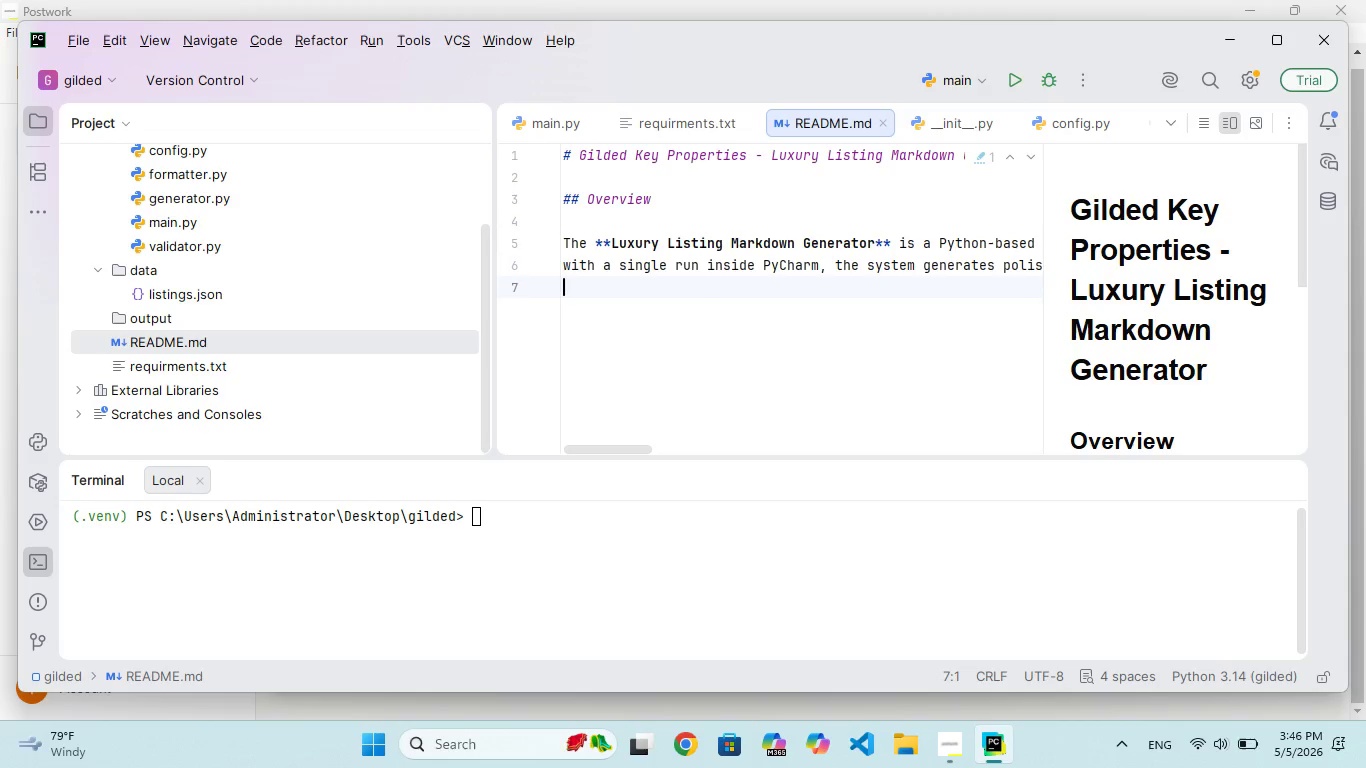 
key(Enter)
 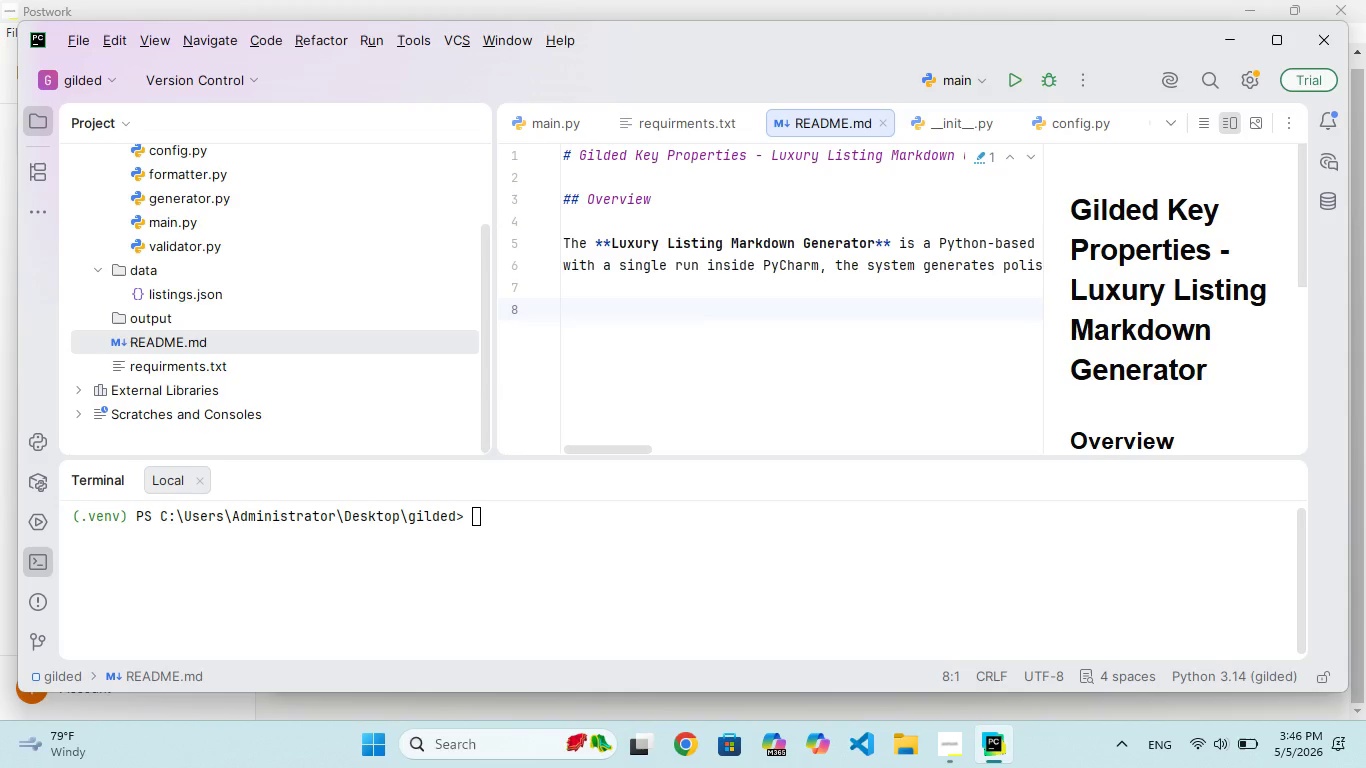 
key(Minus)
 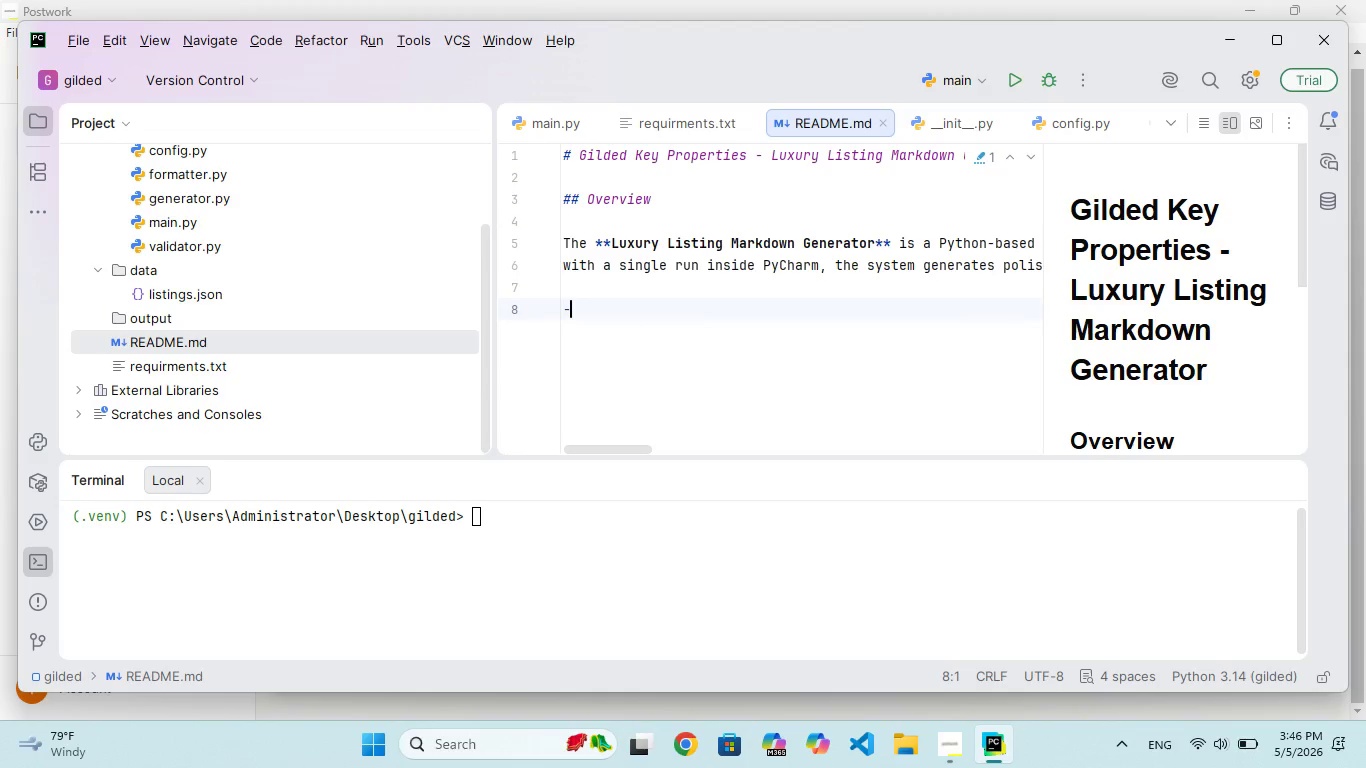 
key(Minus)
 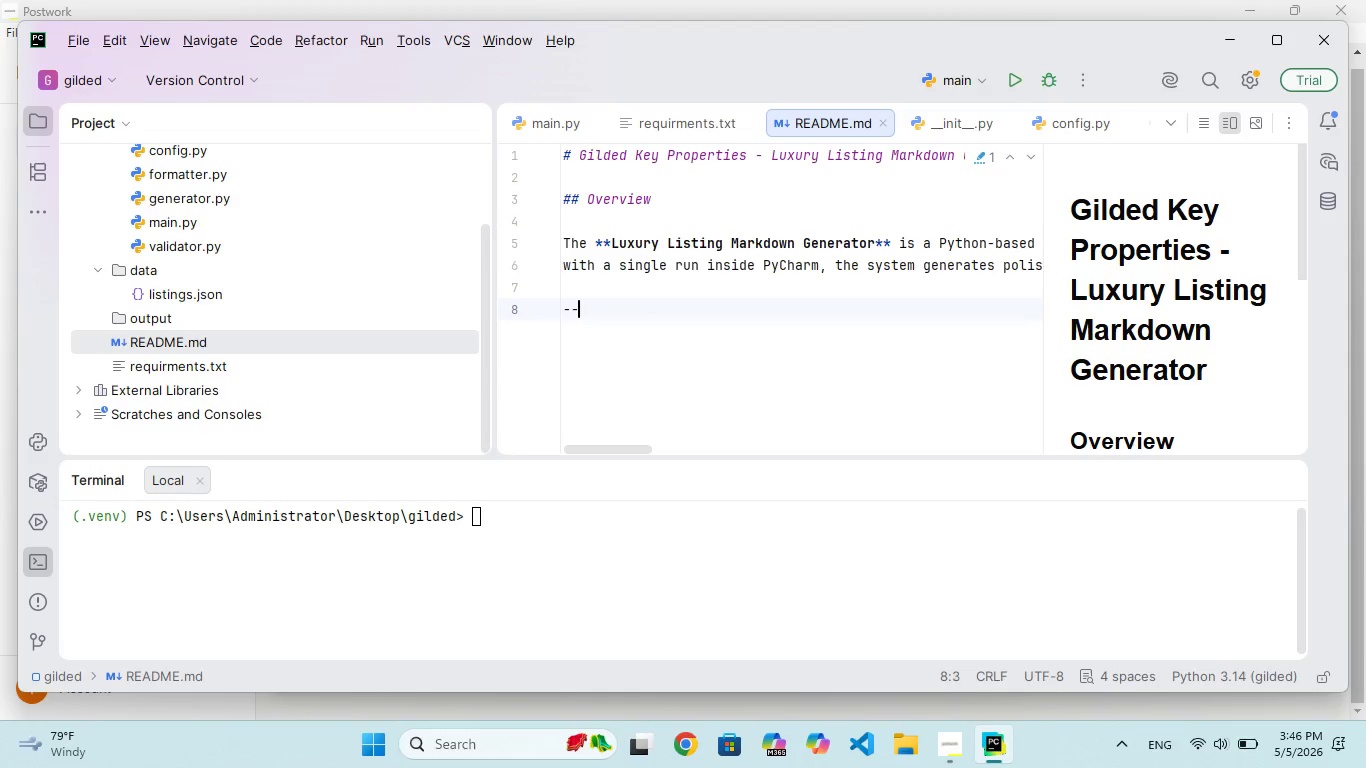 
key(Minus)
 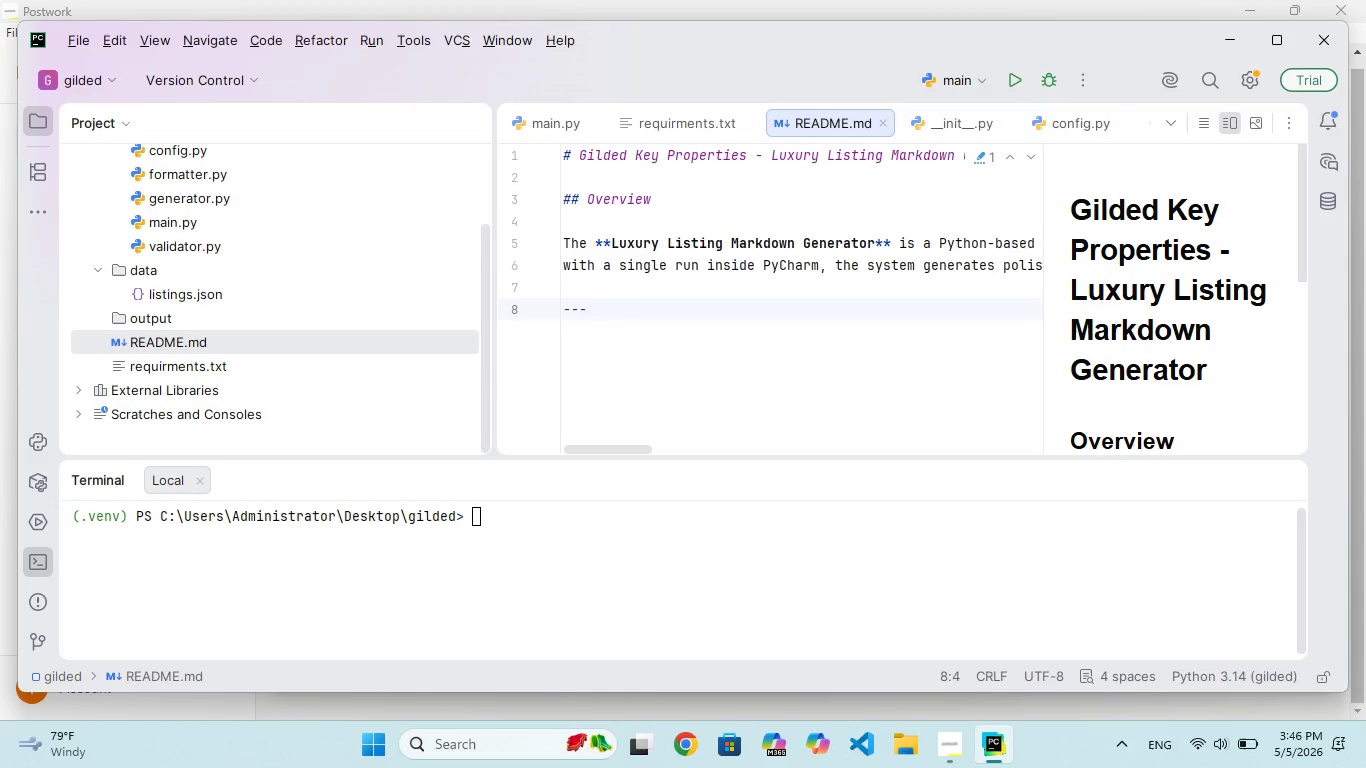 
key(Enter)
 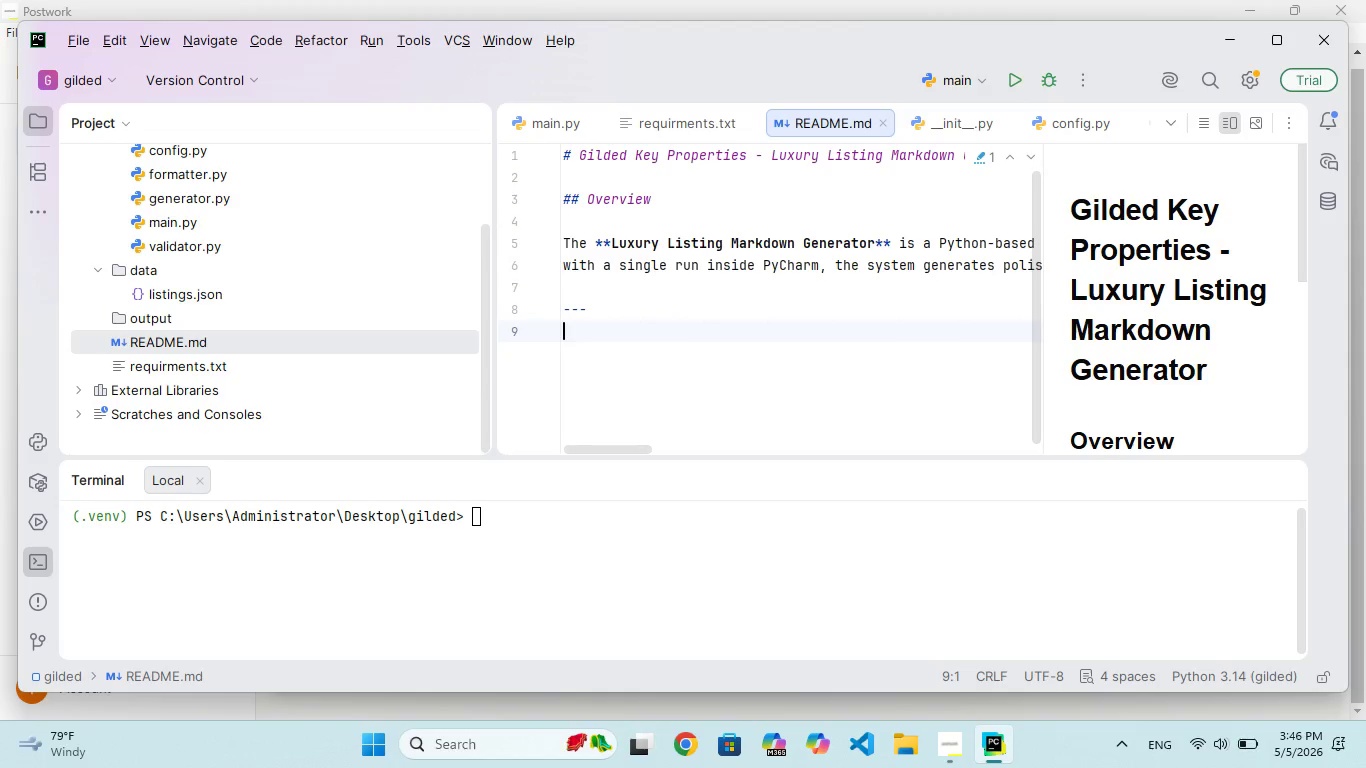 
type(### Key Features)
 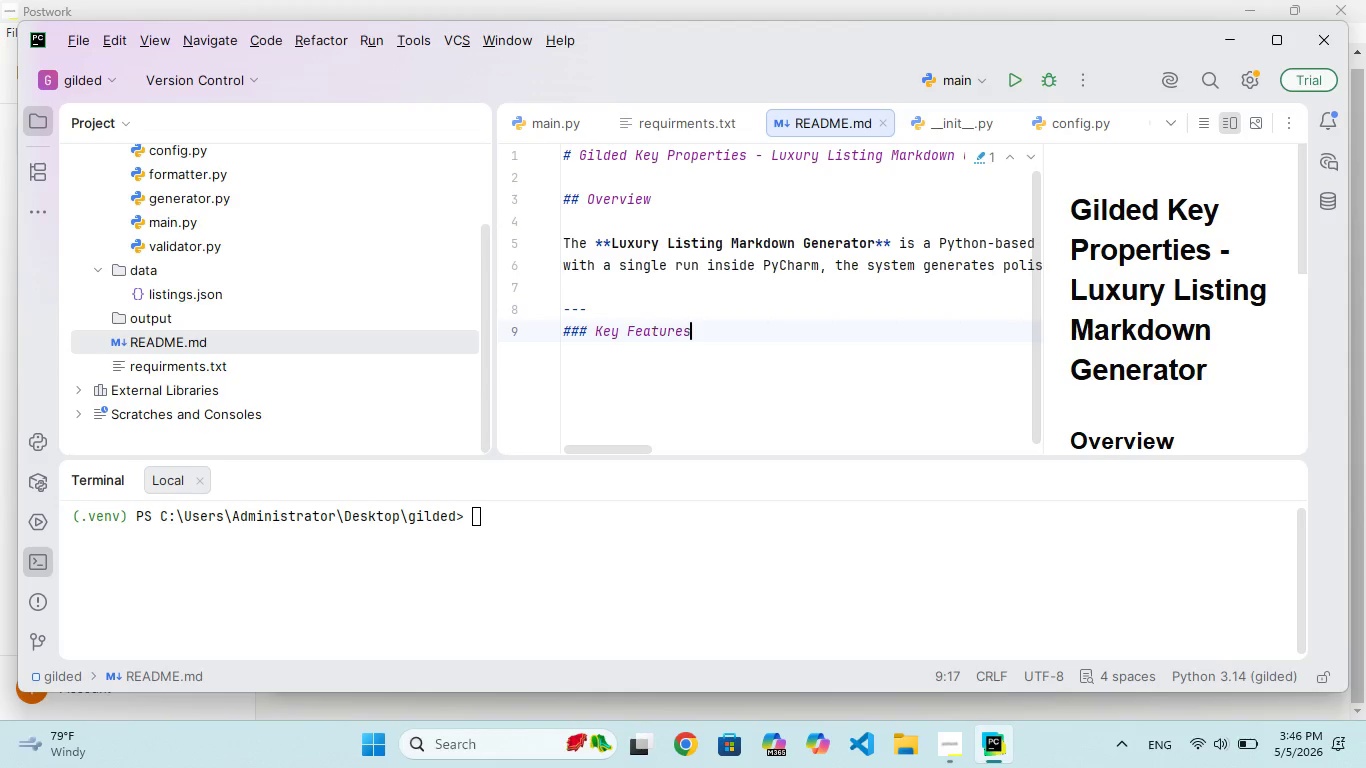 
key(Enter)
 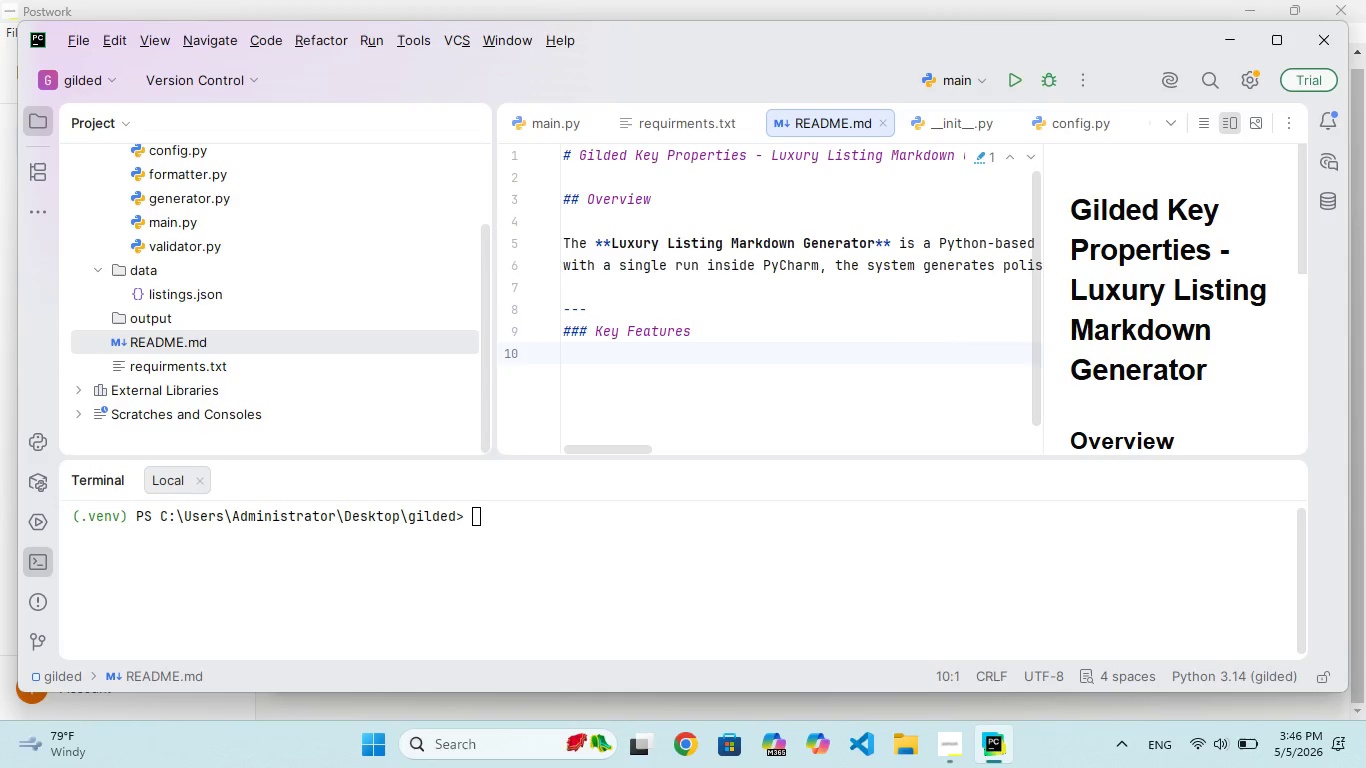 
type(- Automated conversion of JON property data into Mrkdow files)
 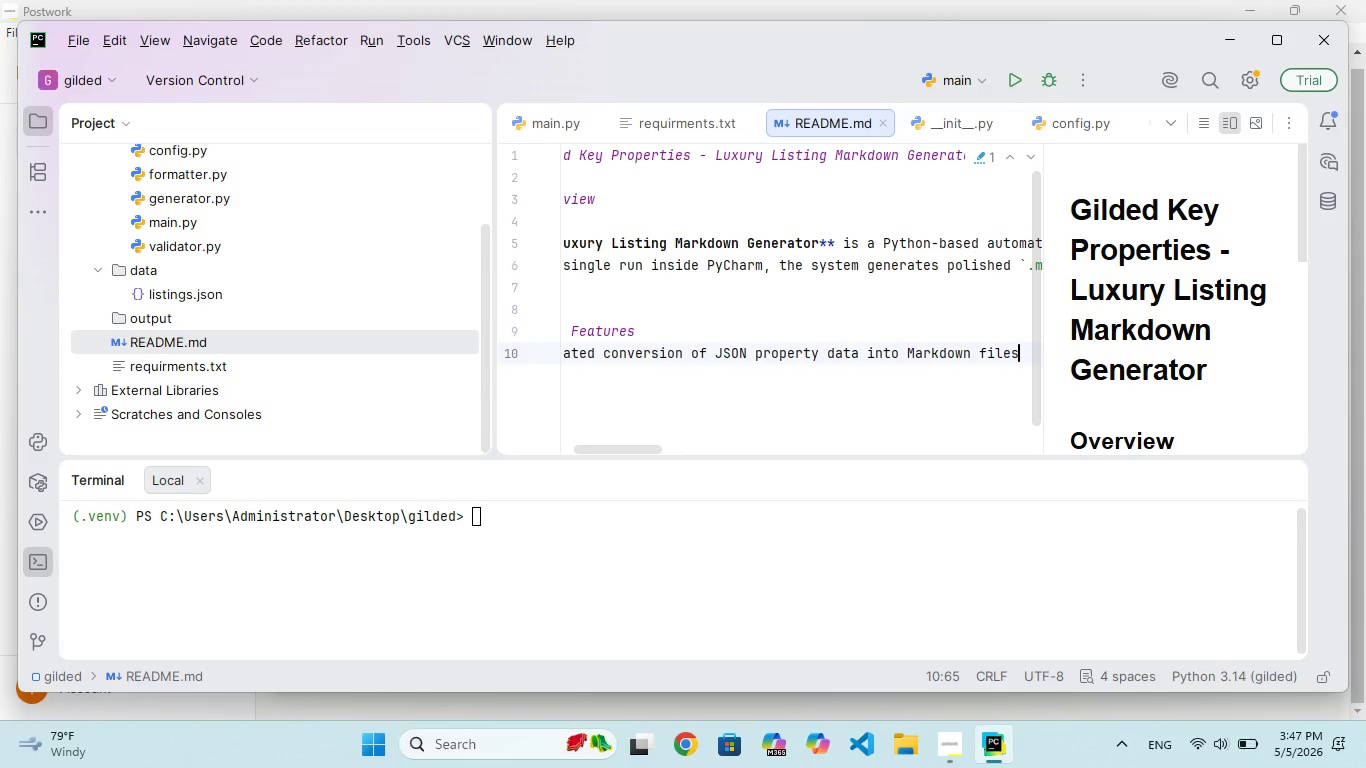 
key(Enter)
 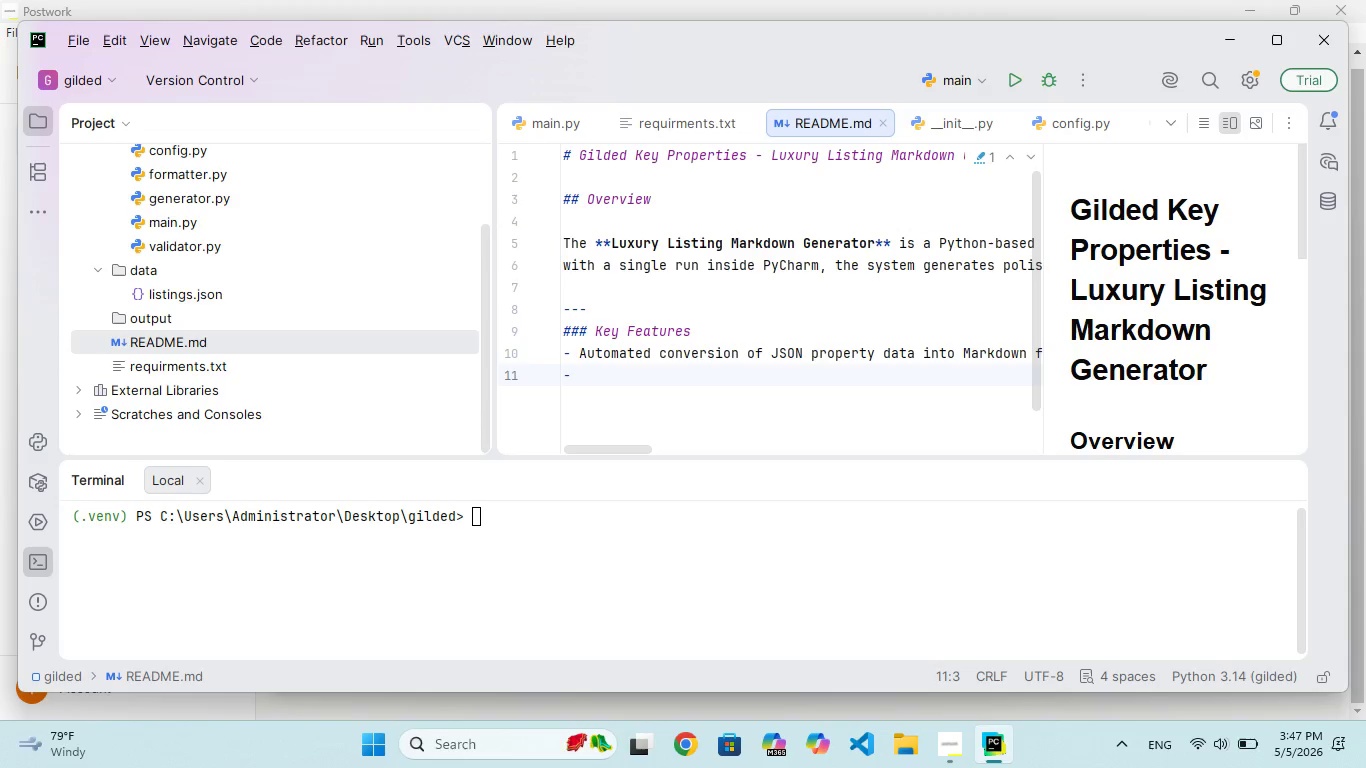 
type(cl)
key(Backspace)
key(Backspace)
type(Clean, brand )
key(Backspace)
type(-lined formatting for luxury listings)
 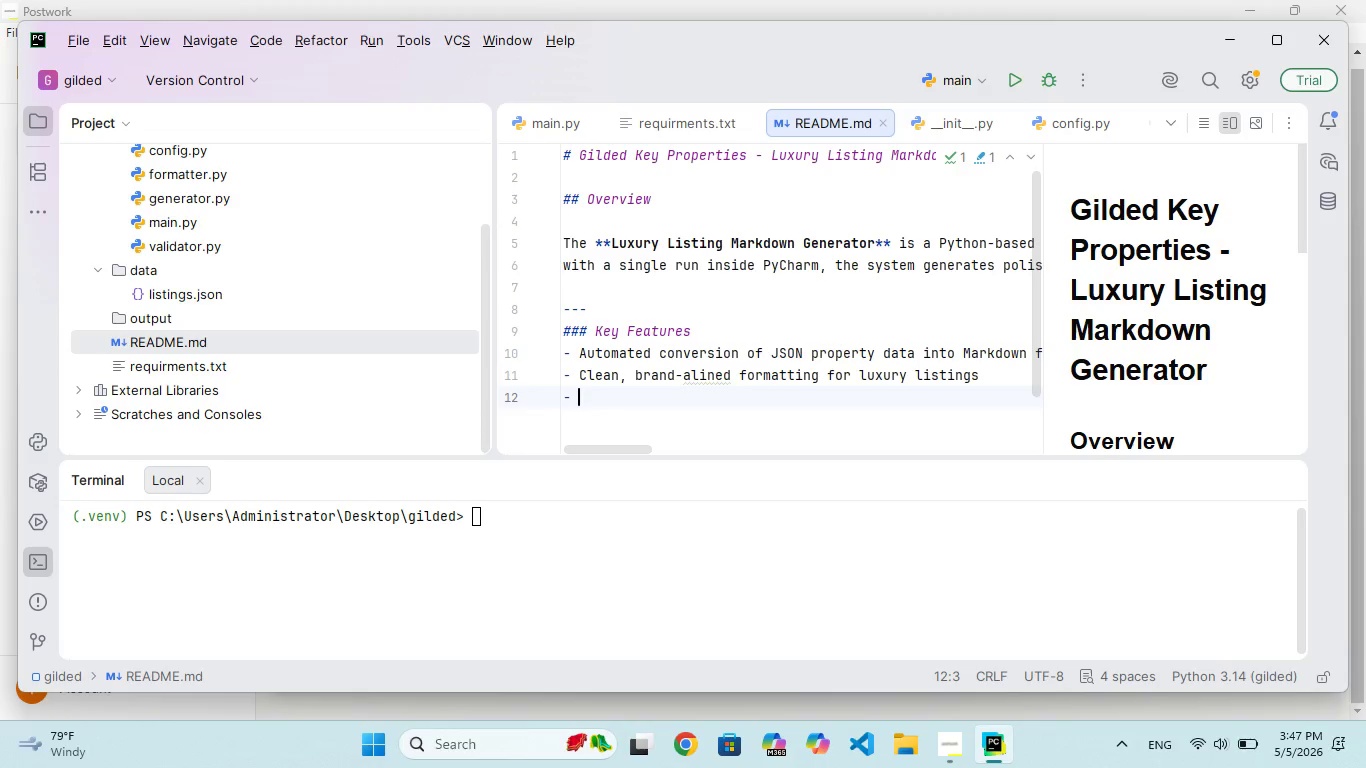 
key(Enter)
 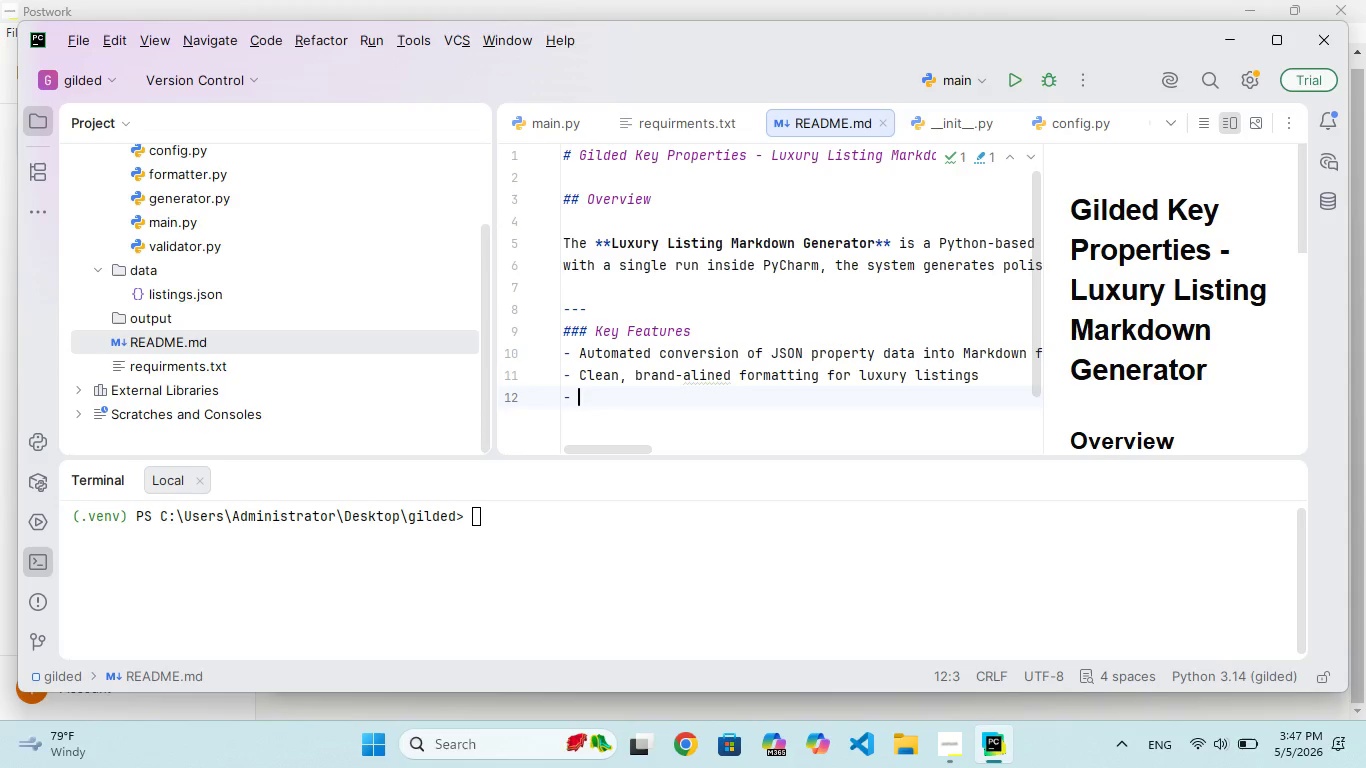 
type(Conditional logic )
 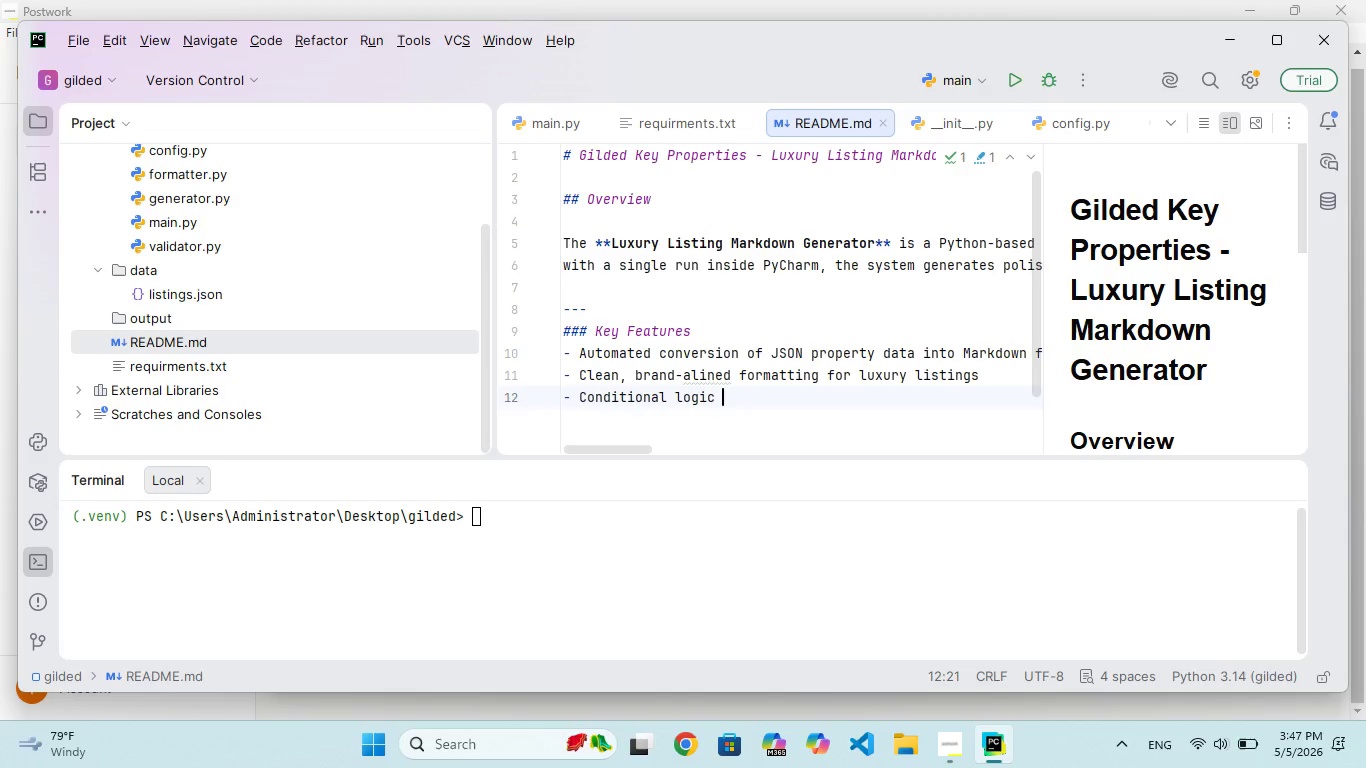 
type(for premium properties :)
 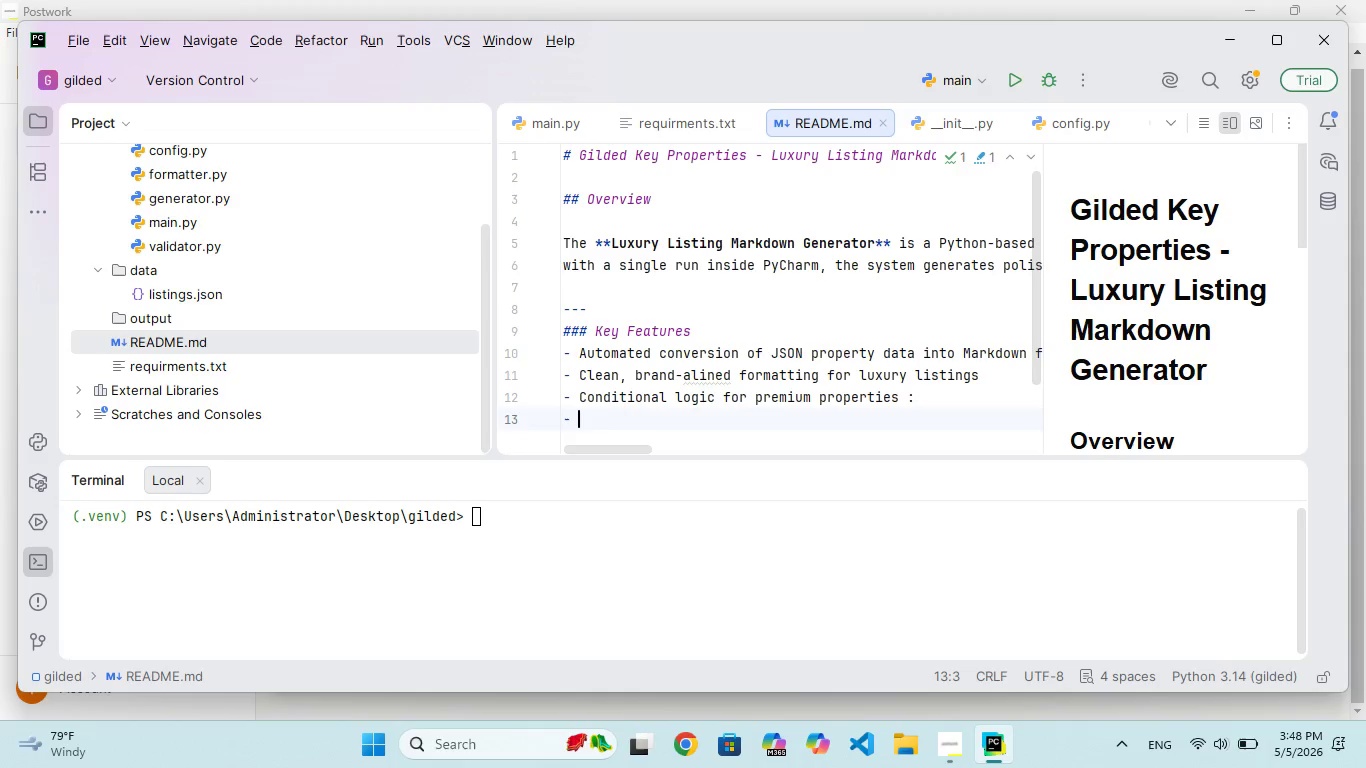 
 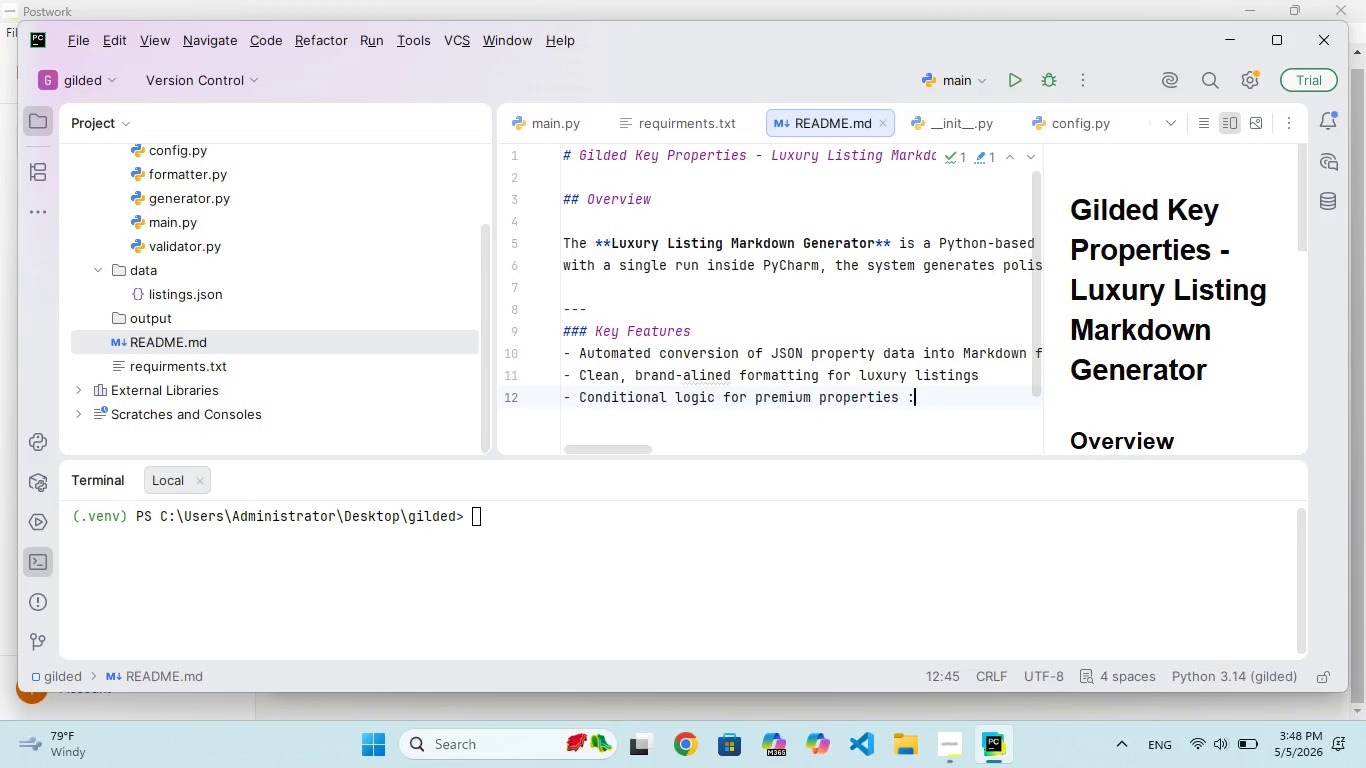 
key(Enter)
 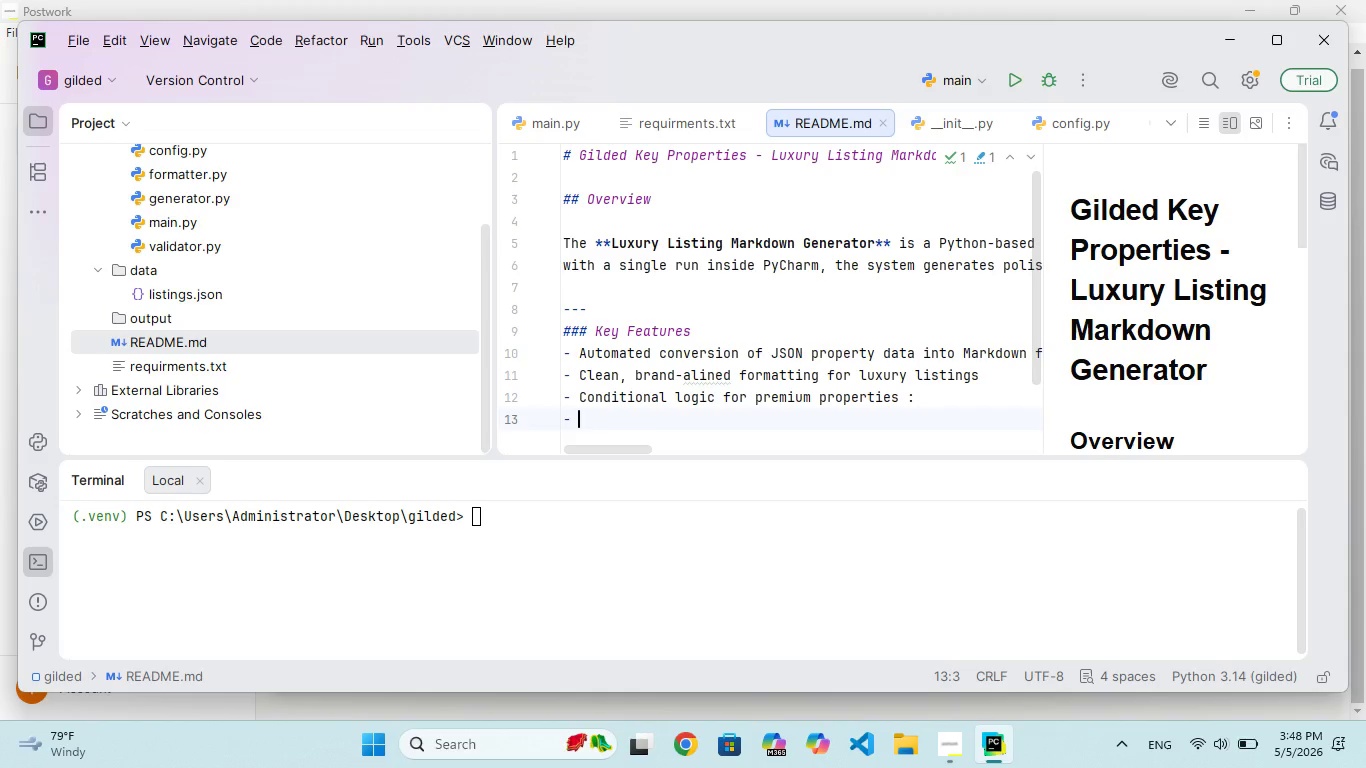 
key(Backspace)
type(    - Properties an)
key(Backspace)
type(bove ***)
 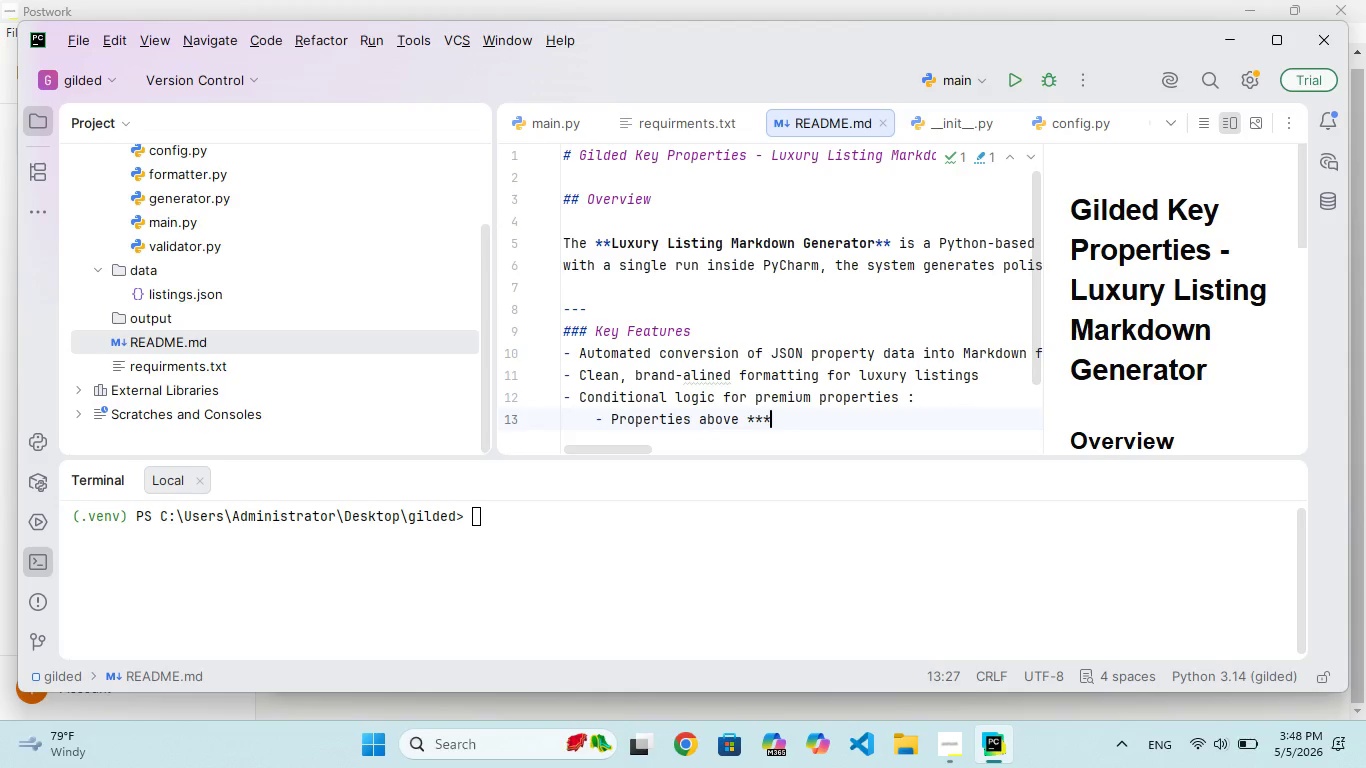 
type($2,000,000**)
 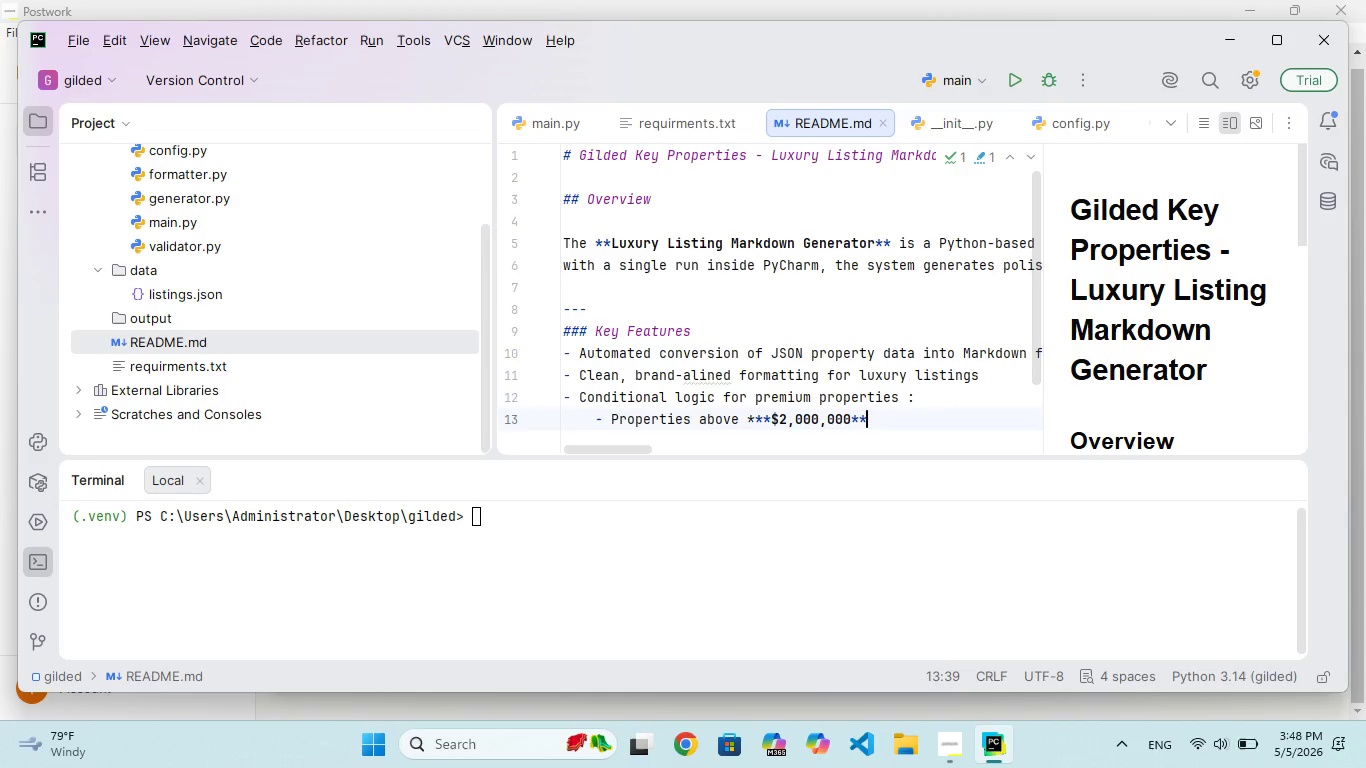 
hold_key(key=ArrowLeft, duration=1.01)
 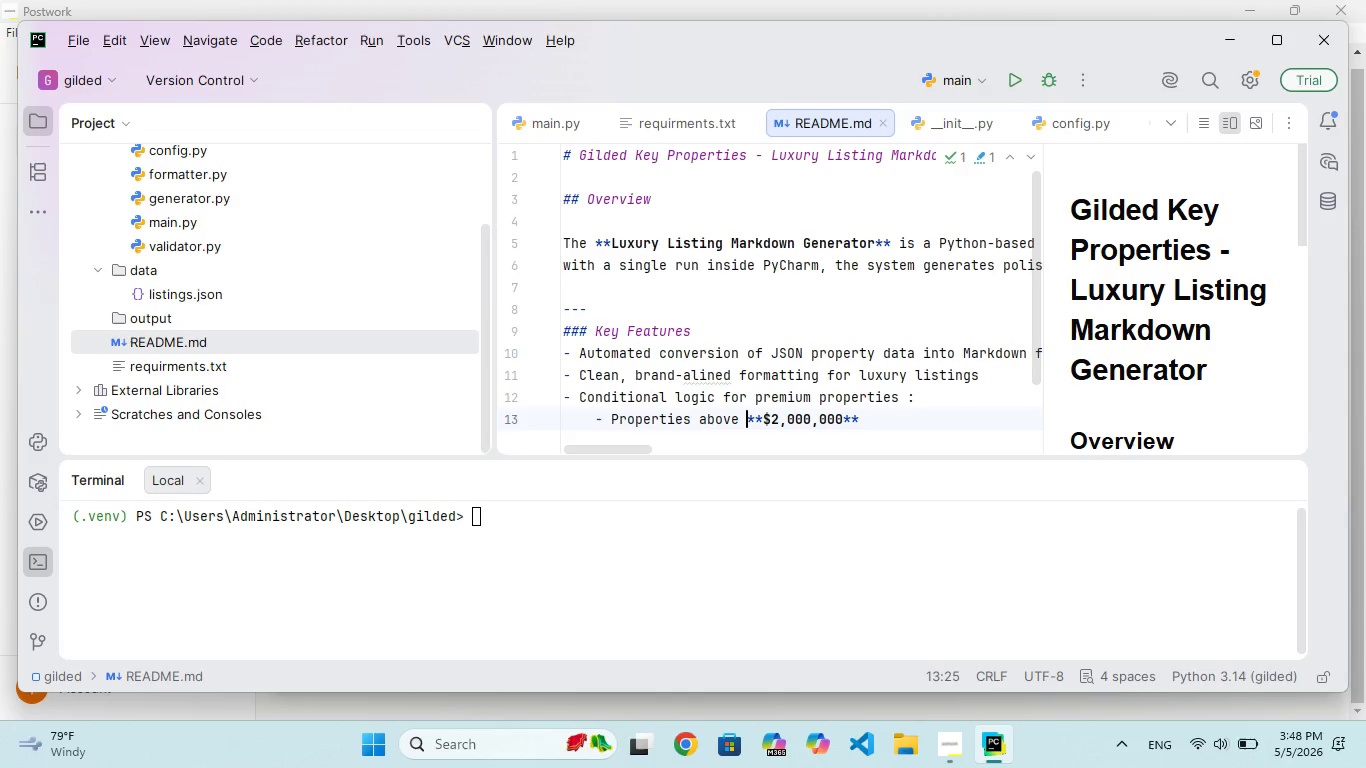 
key(Backspace)
 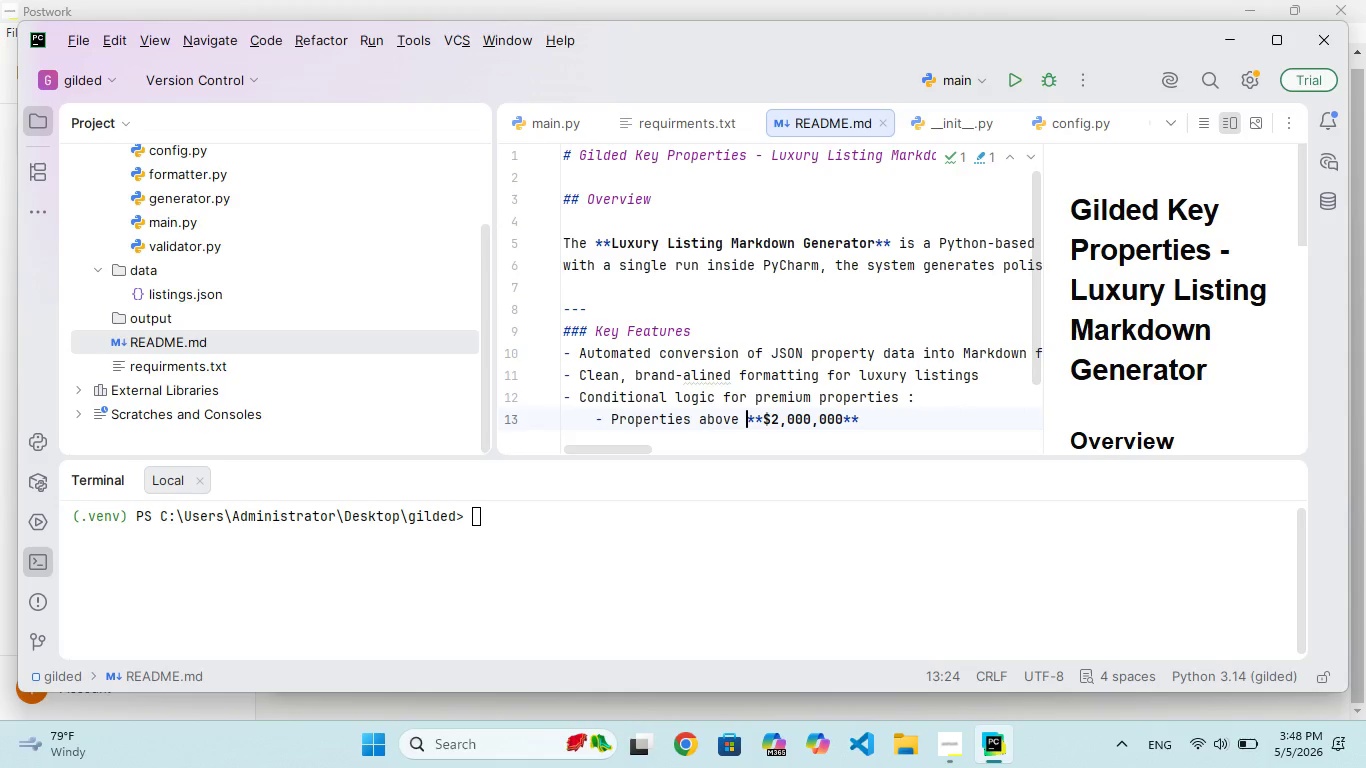 
hold_key(key=ArrowRight, duration=0.92)
 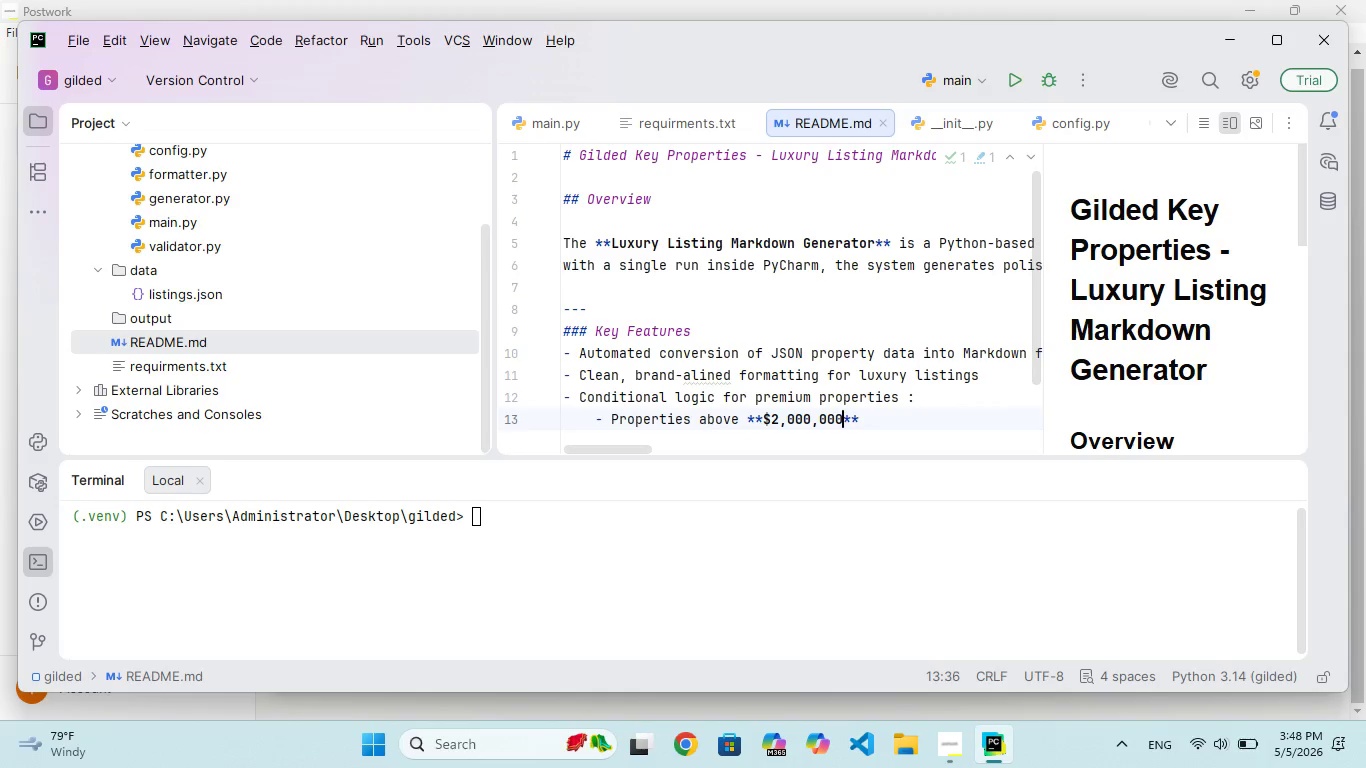 
key(ArrowRight)
 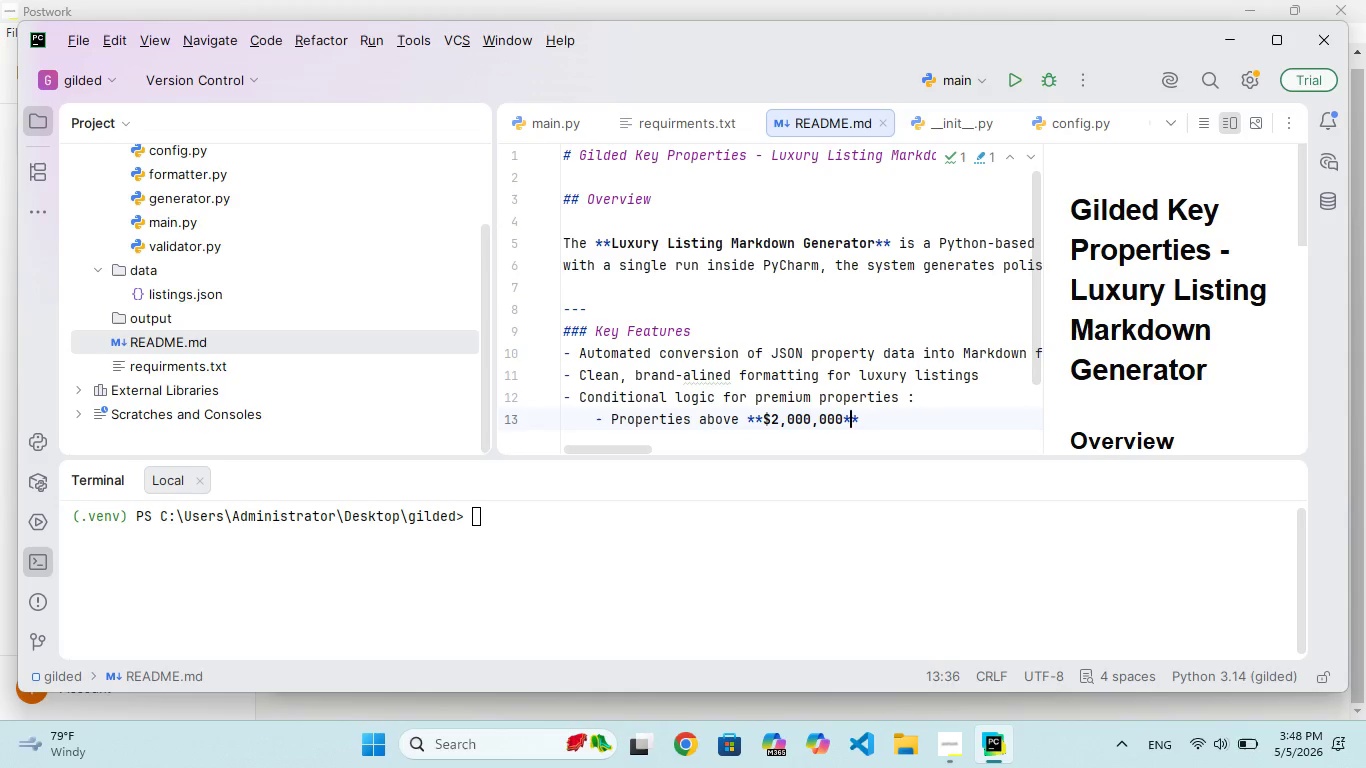 
key(ArrowRight)
 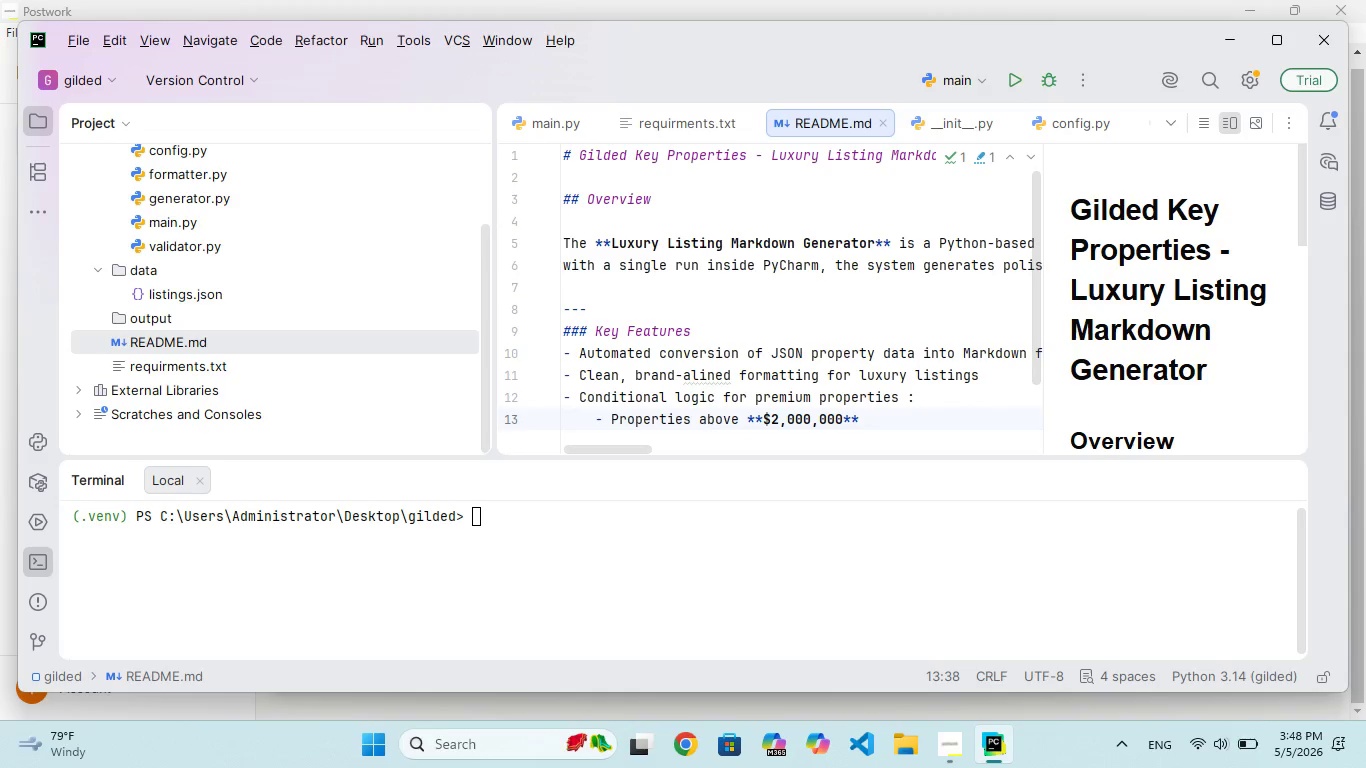 
type( section)
 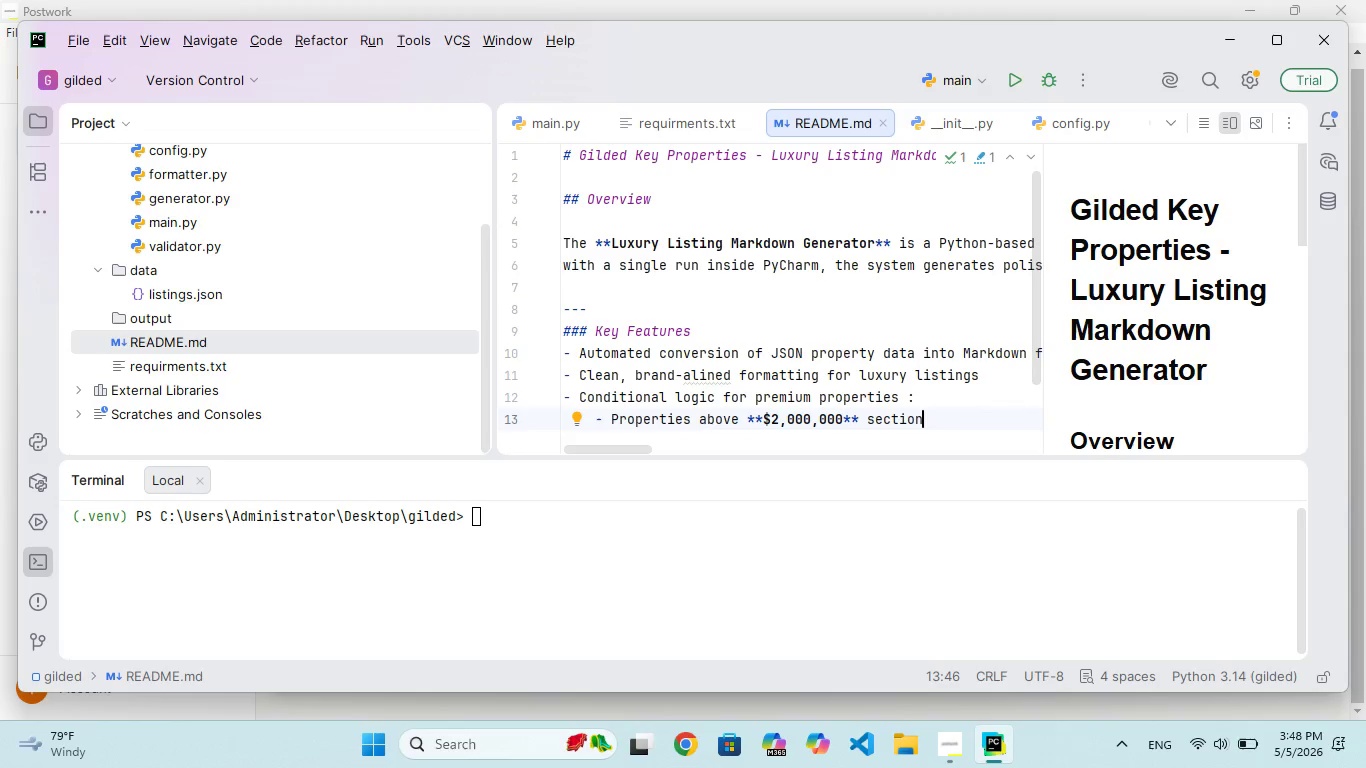 
key(Enter)
 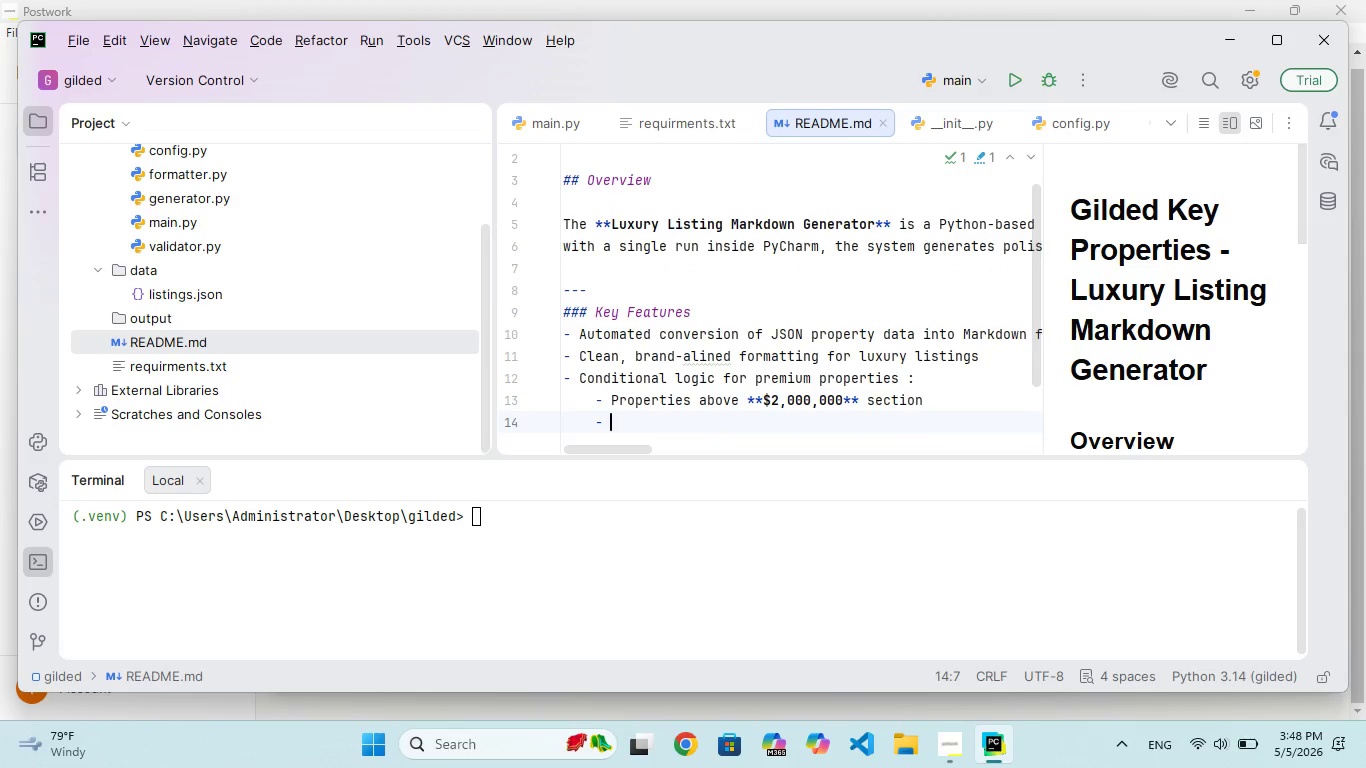 
type(Includes a dedicated **V)
key(Backspace)
type(Cncierge Services** section)
key(Backspace)
key(Backspace)
type(- Built)
 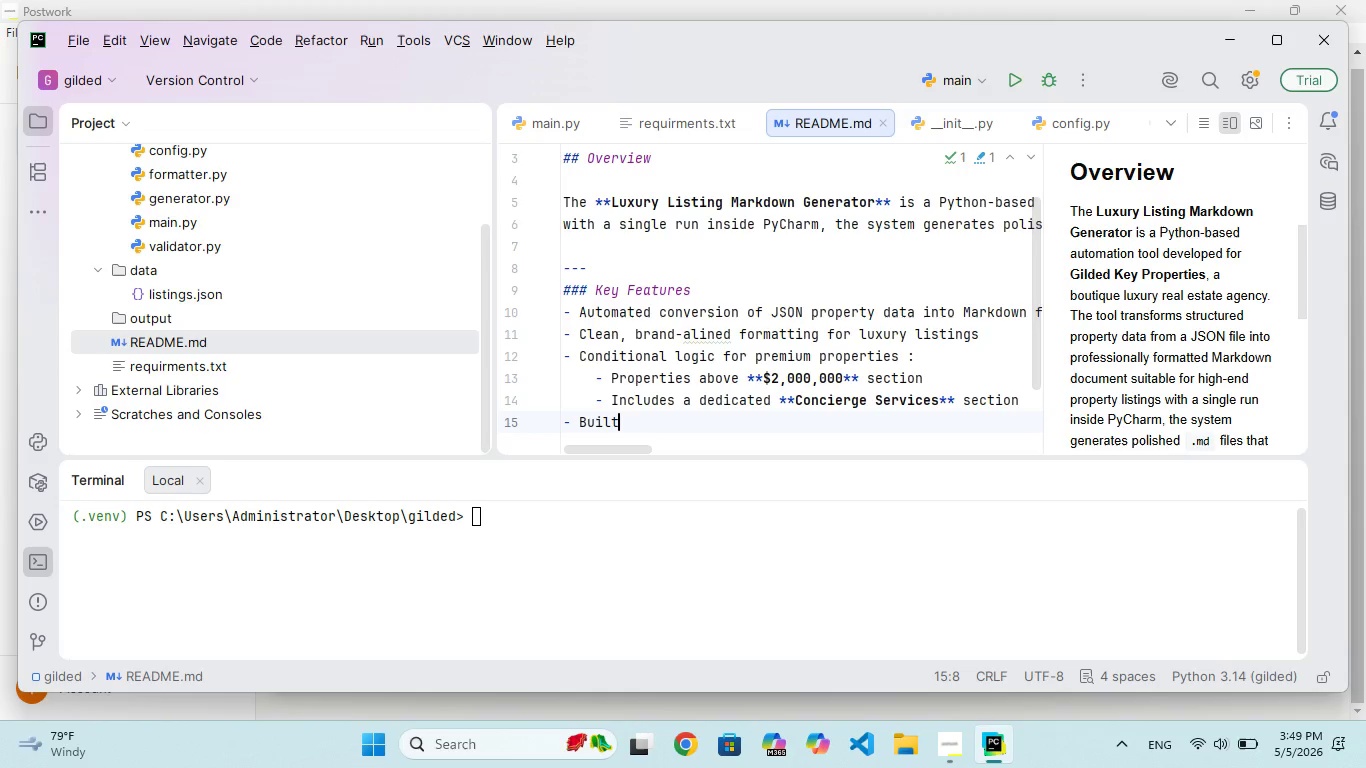 
 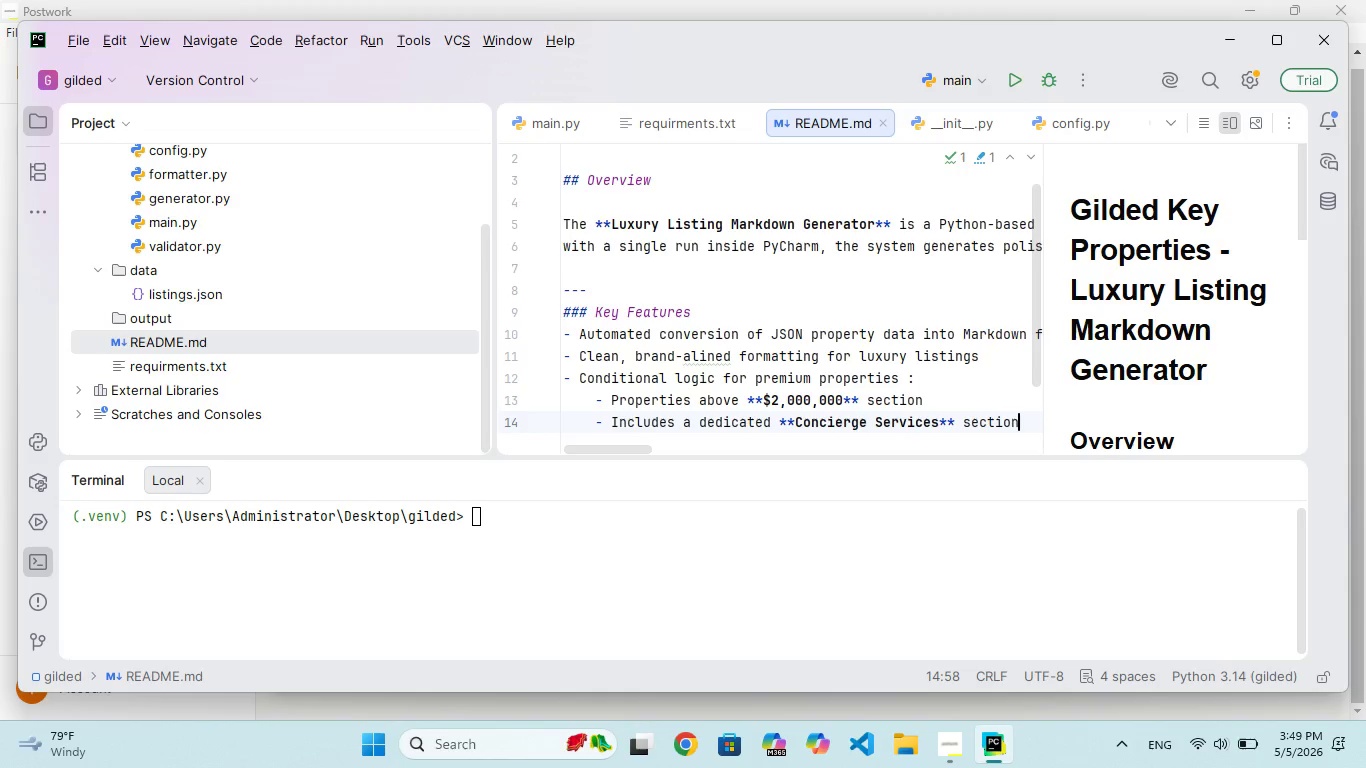 
hold_key(key=Enter, duration=0.33)
 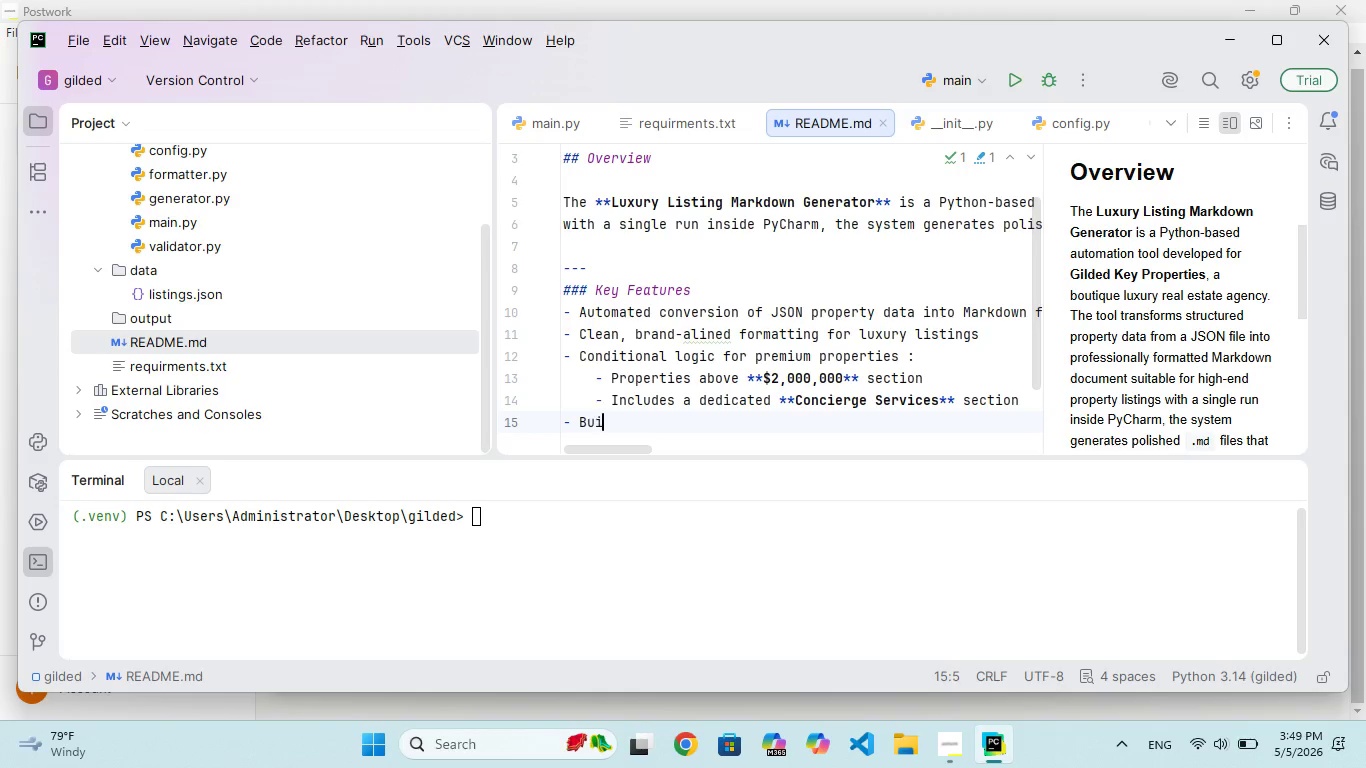 
right_click([656, 179])
 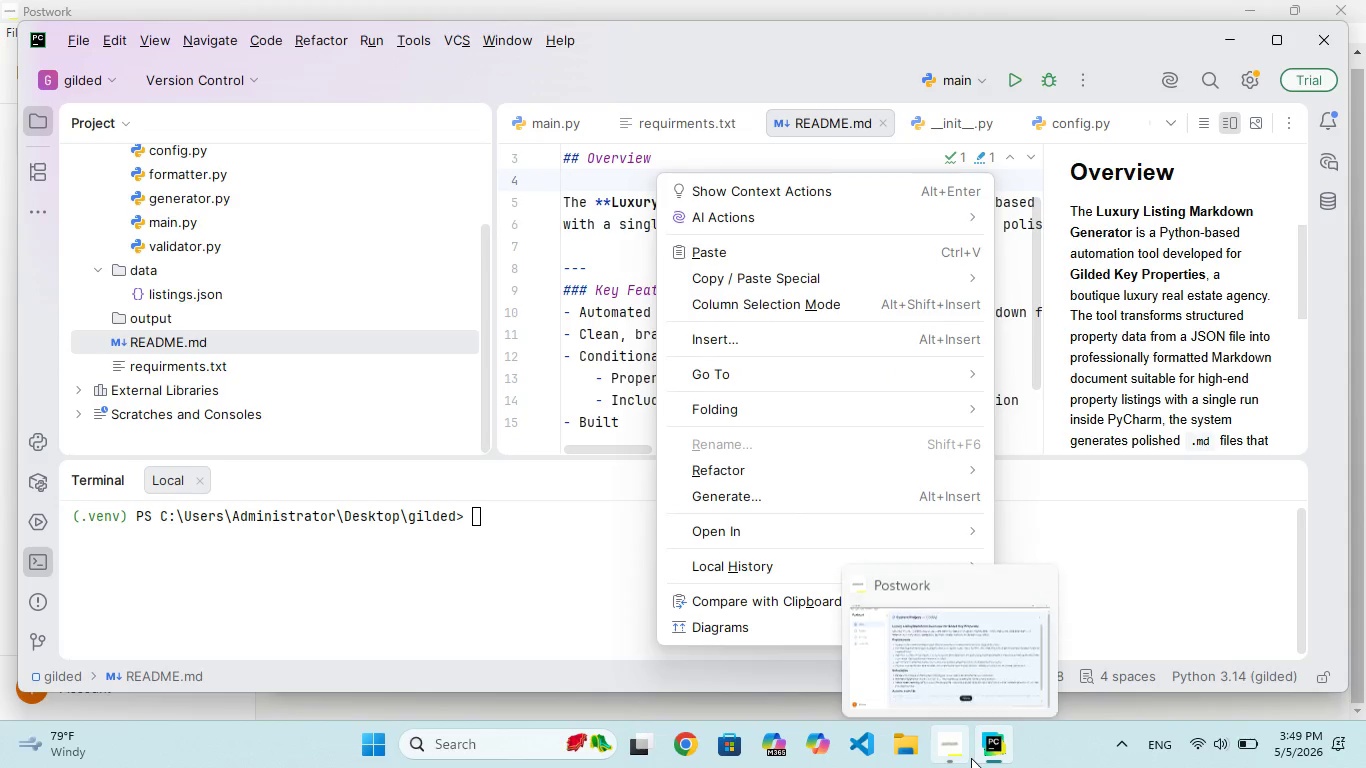 
left_click([973, 668])
 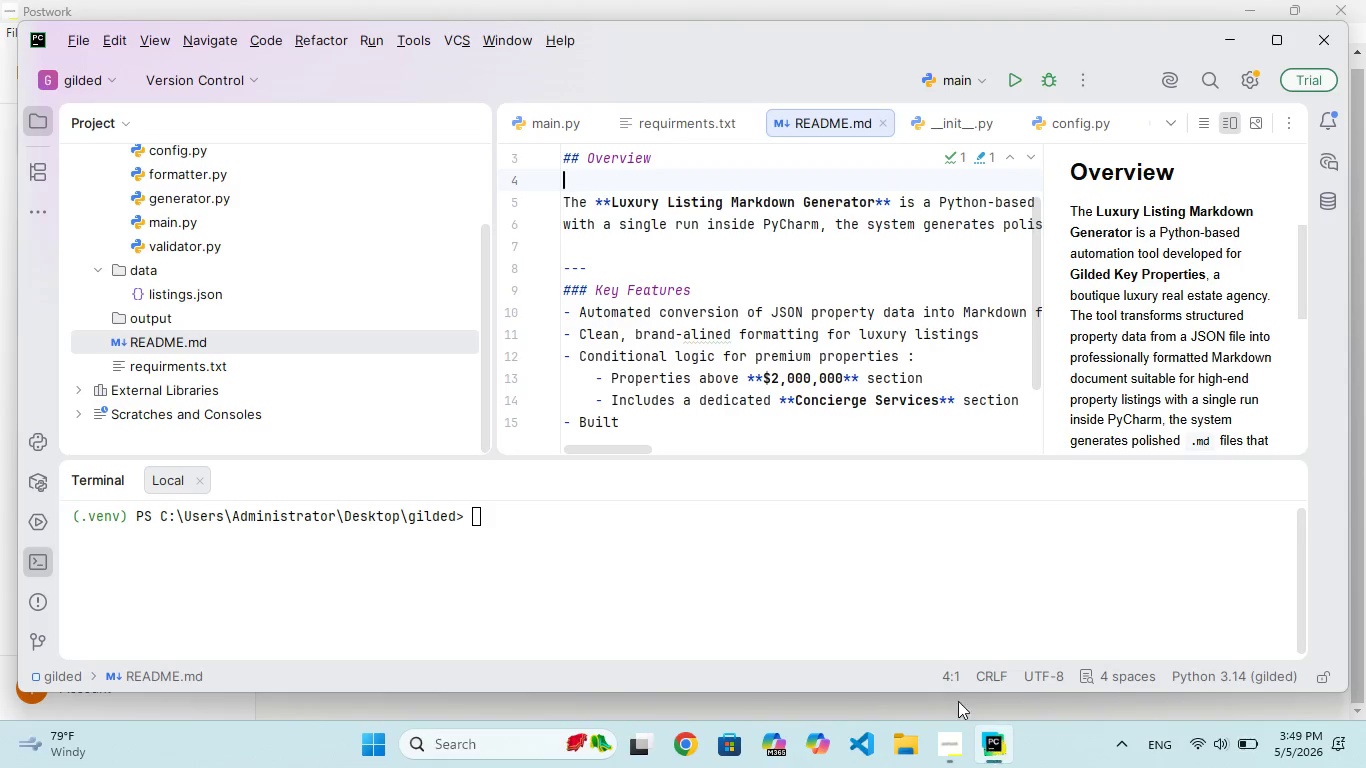 
left_click([682, 437])
 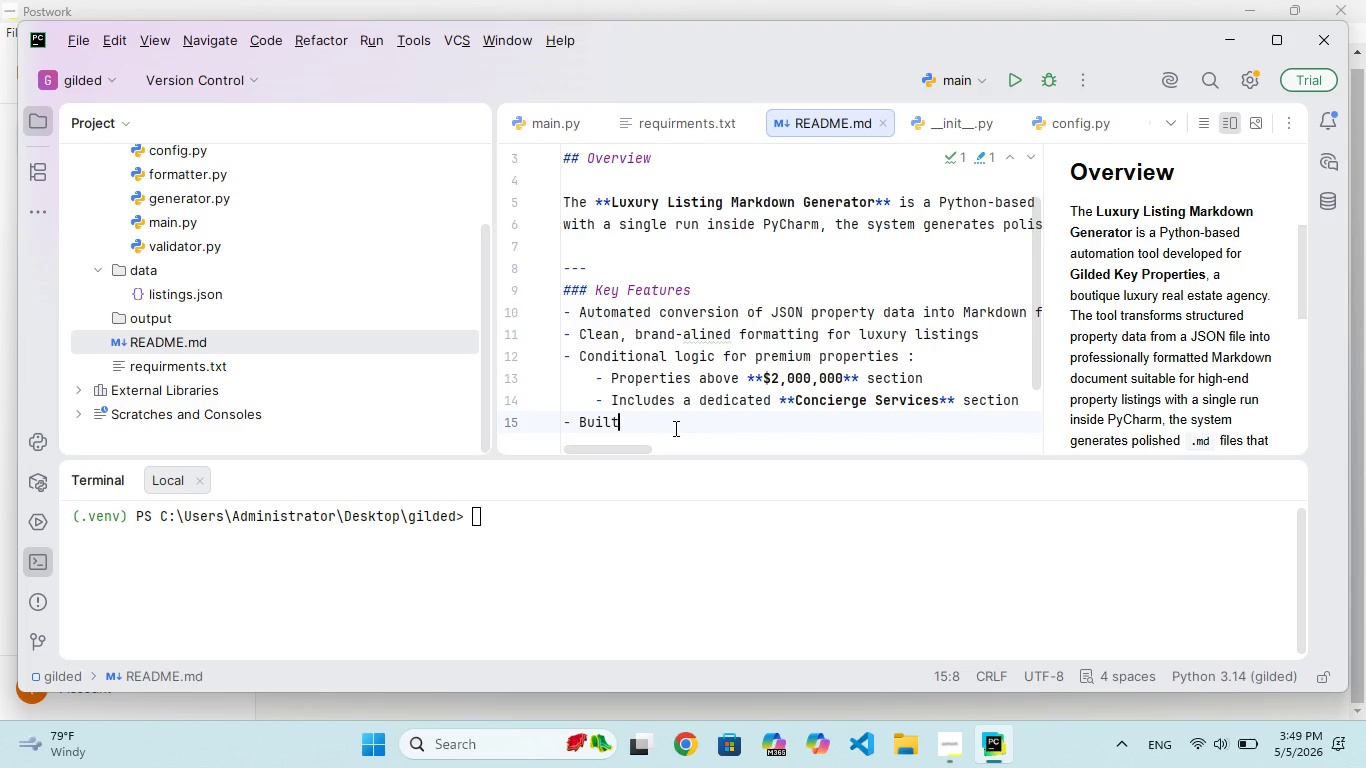 
type(-in data validation for)
key(Backspace)
key(Backspace)
type(o requird fields )
 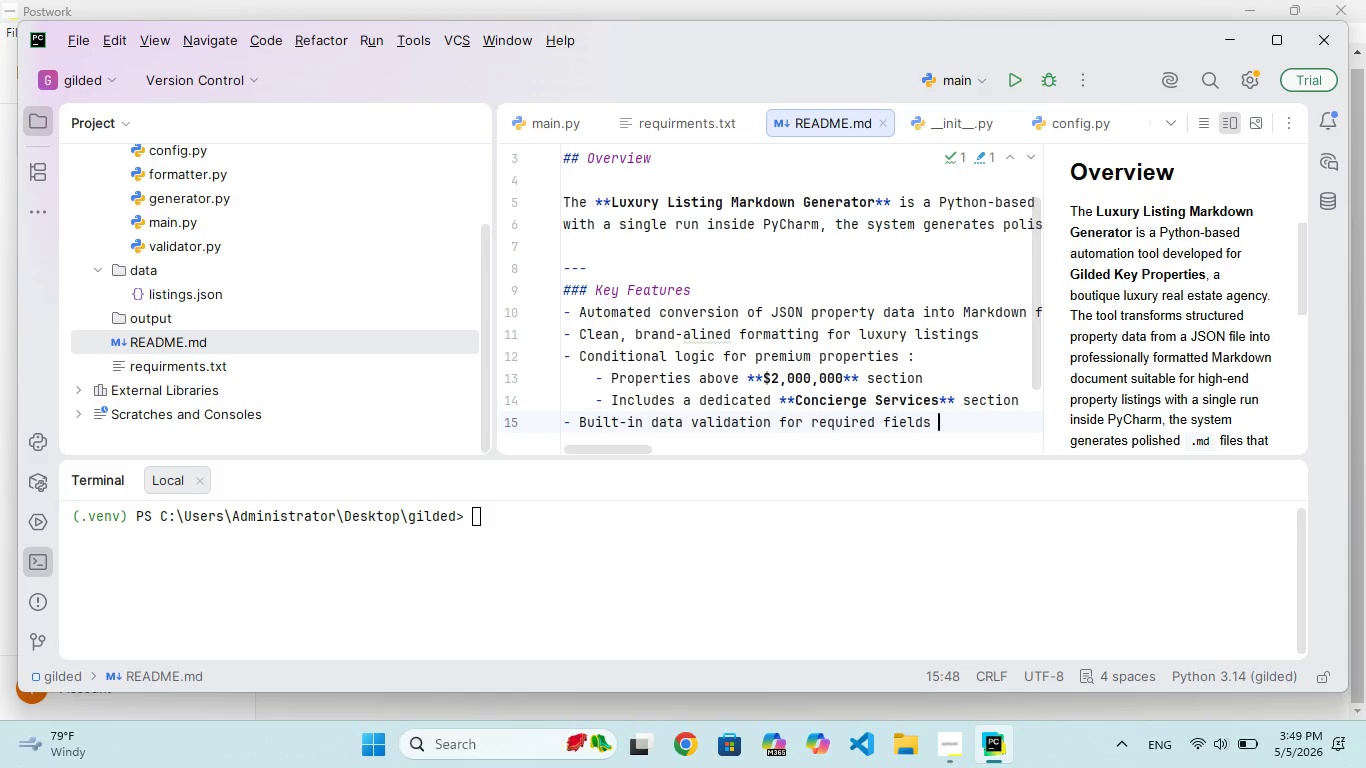 
key(Enter)
 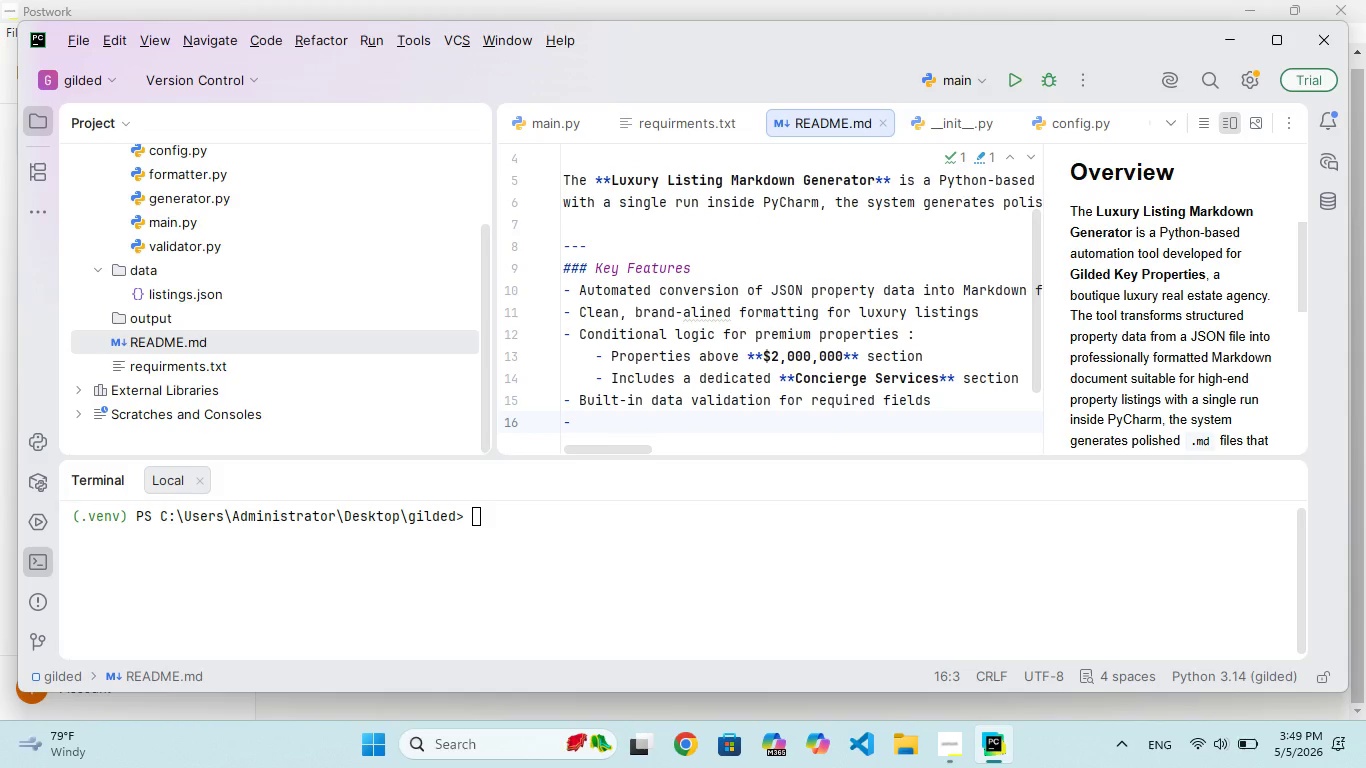 
type(Organized outut generation into a dedicated do)
key(Backspace)
type(irectory)
 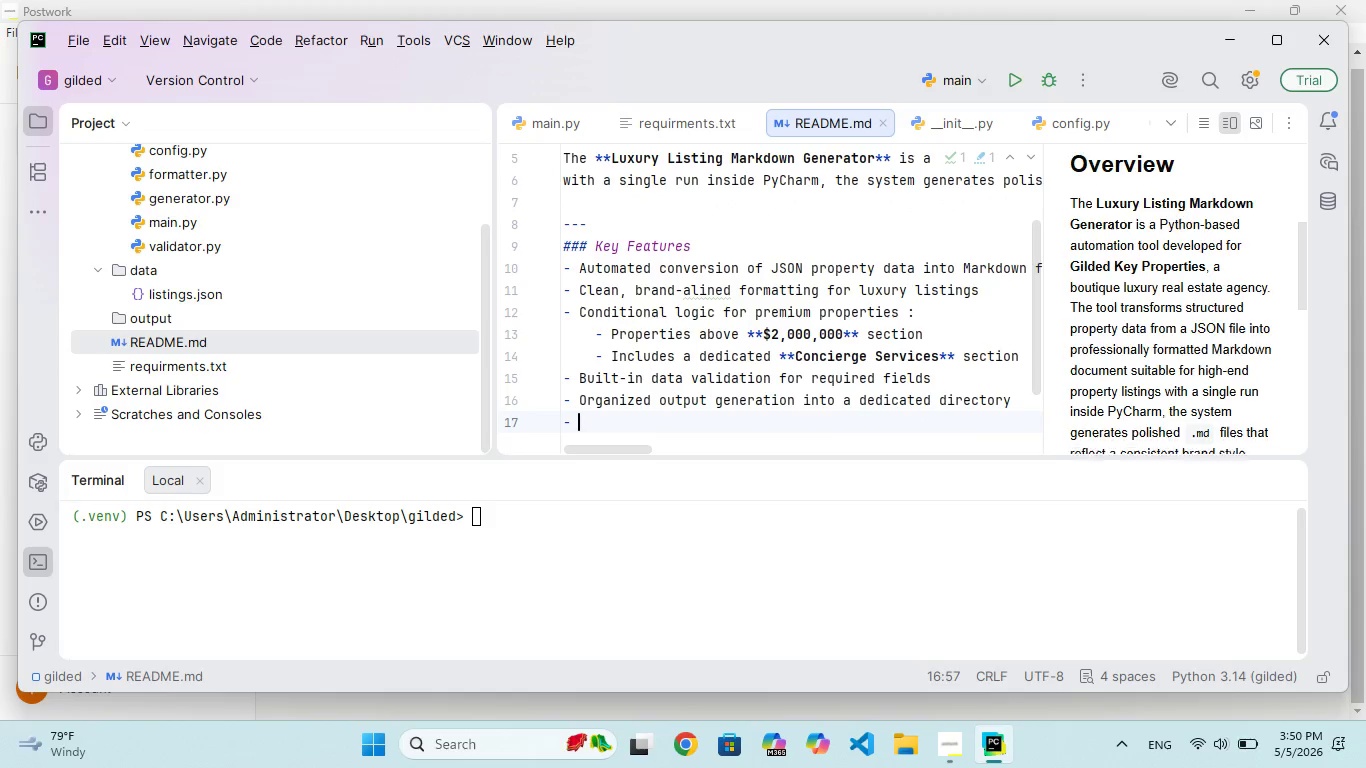 
hold_key(key=P, duration=0.34)
 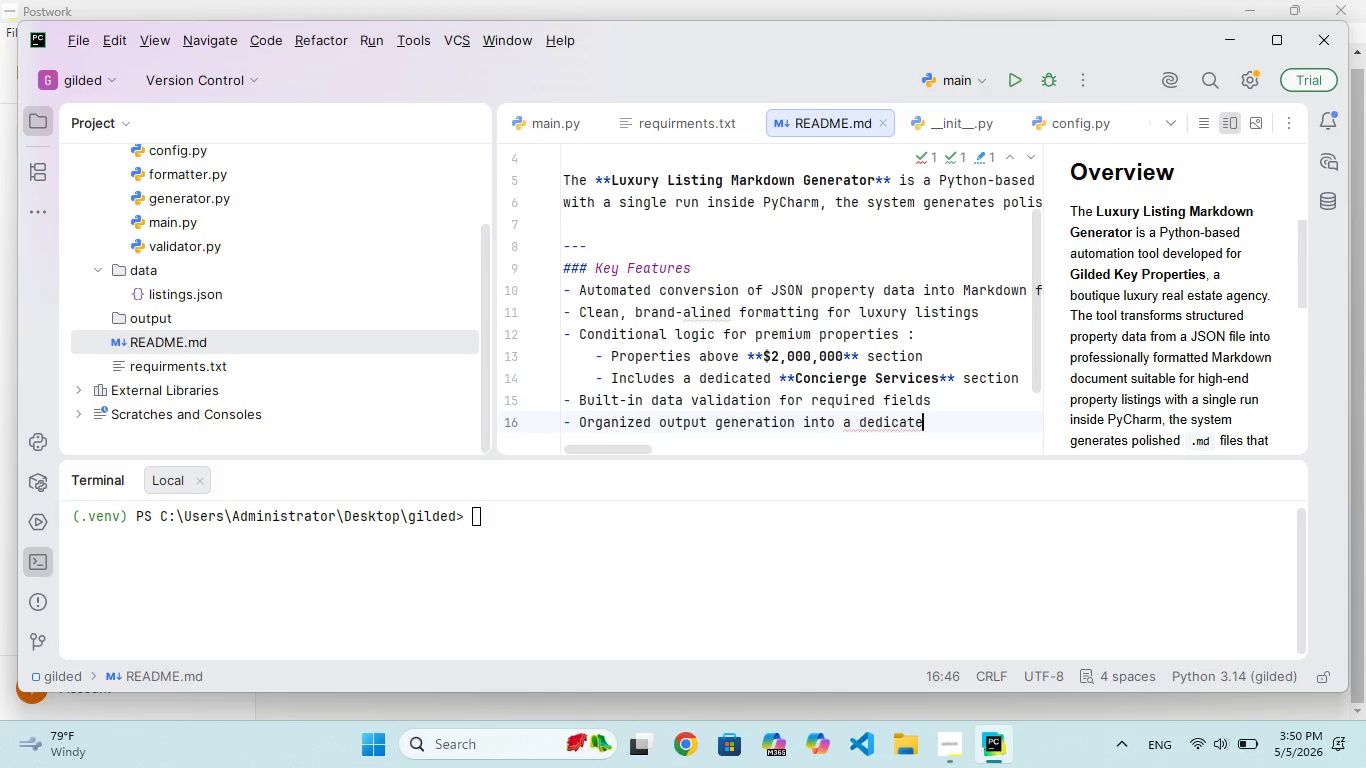 
key(Enter)
 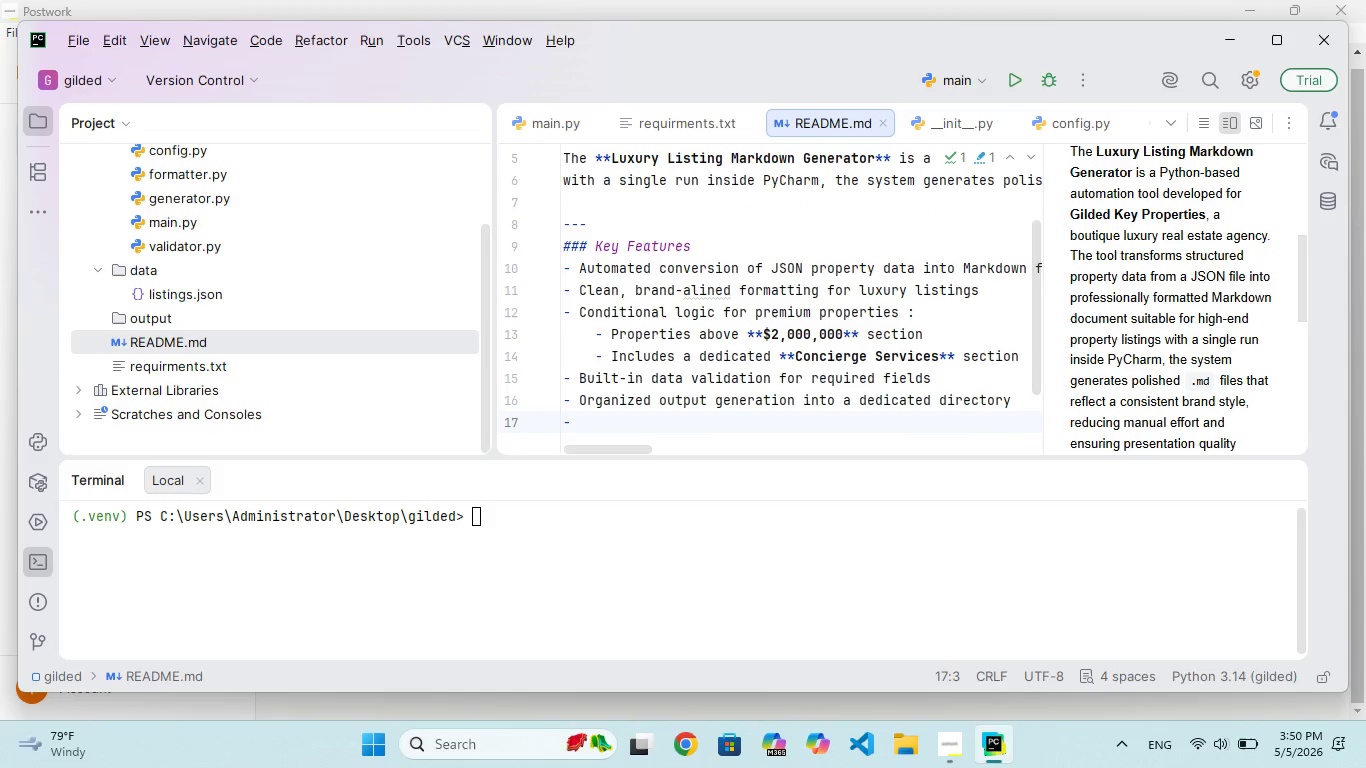 
type(Fully compatible wit PyChrm rkflow and virtual environem)
 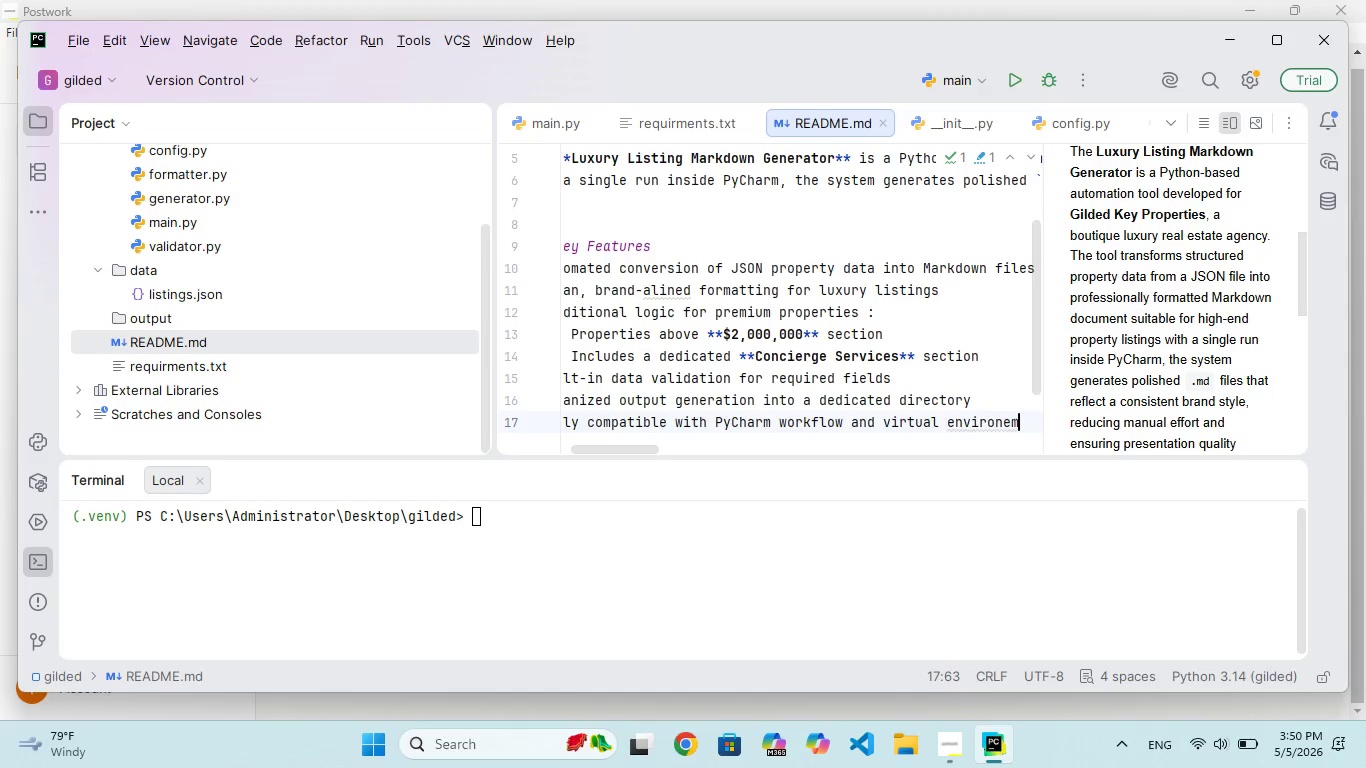 
wait(6.61)
 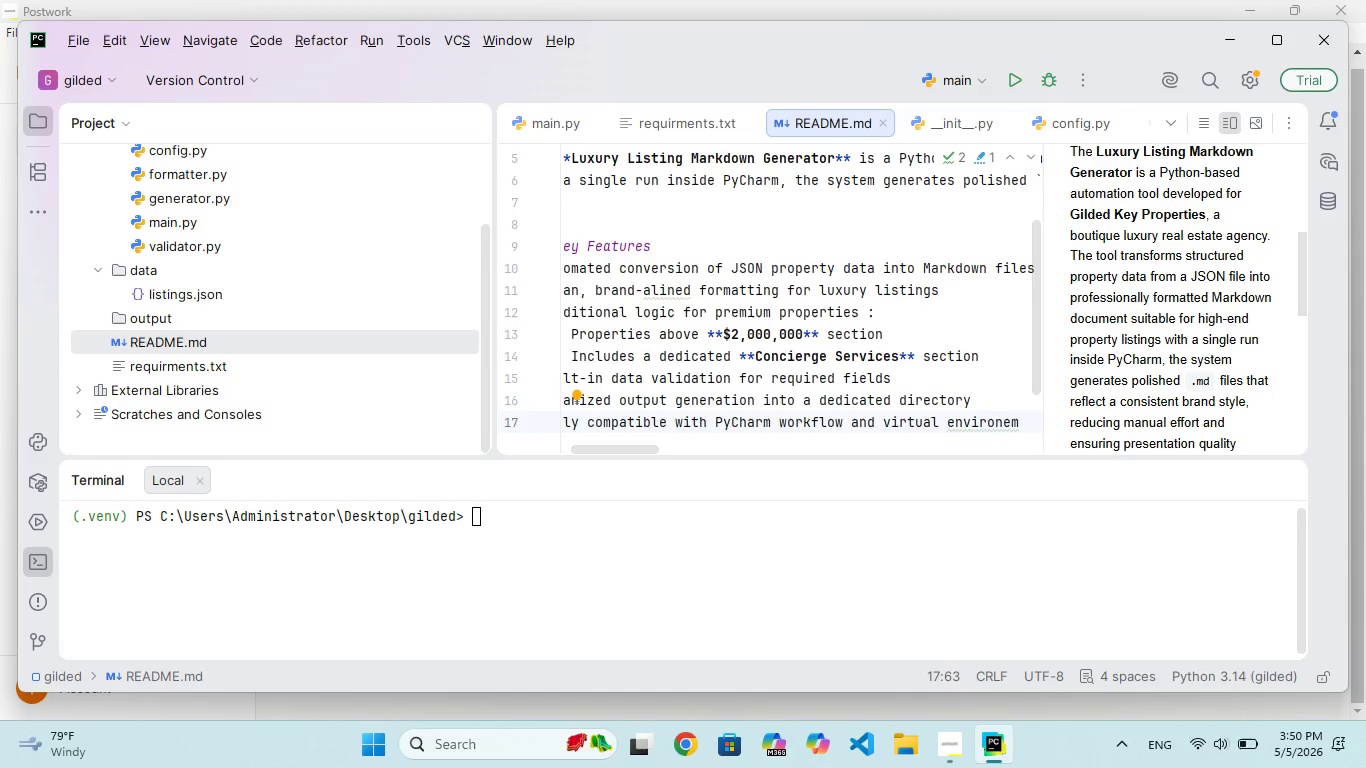 
key(Backspace)
key(Backspace)
type(ments)
 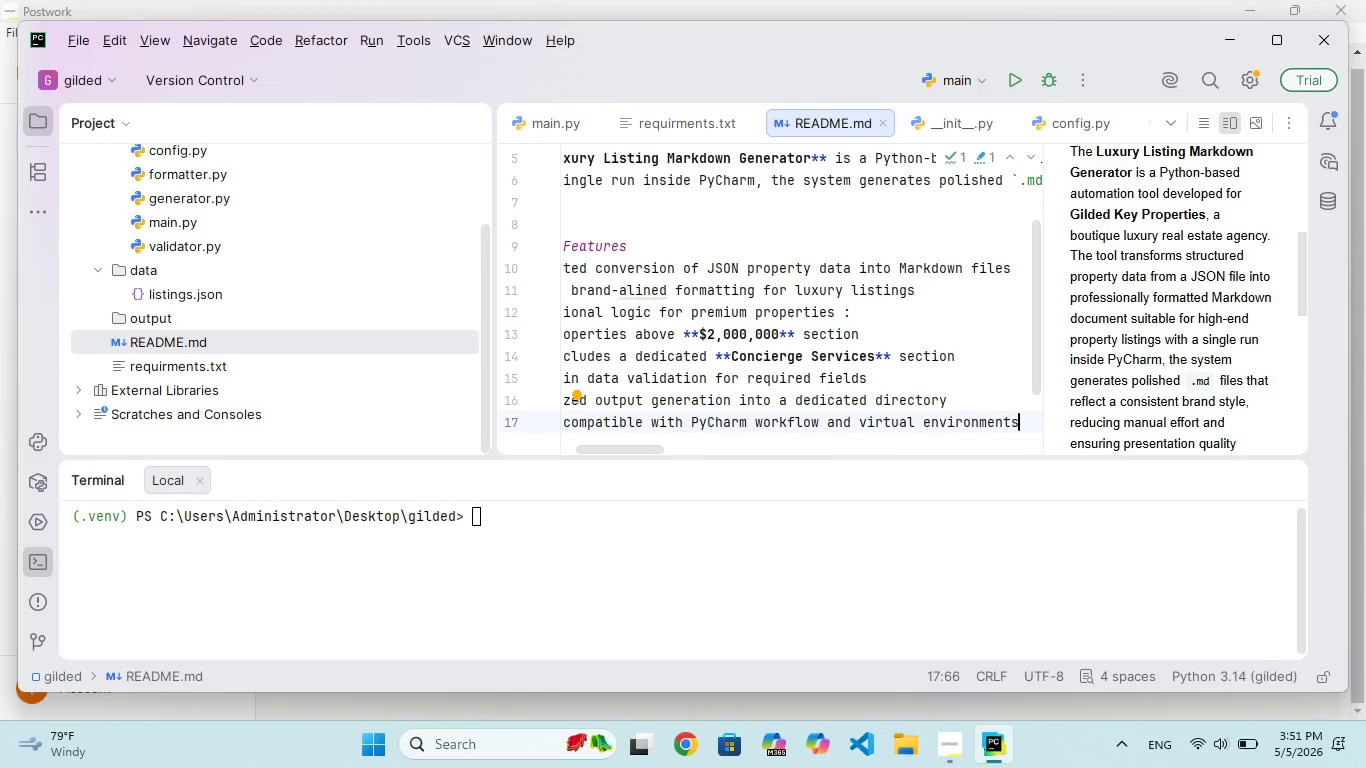 
key(Enter)
 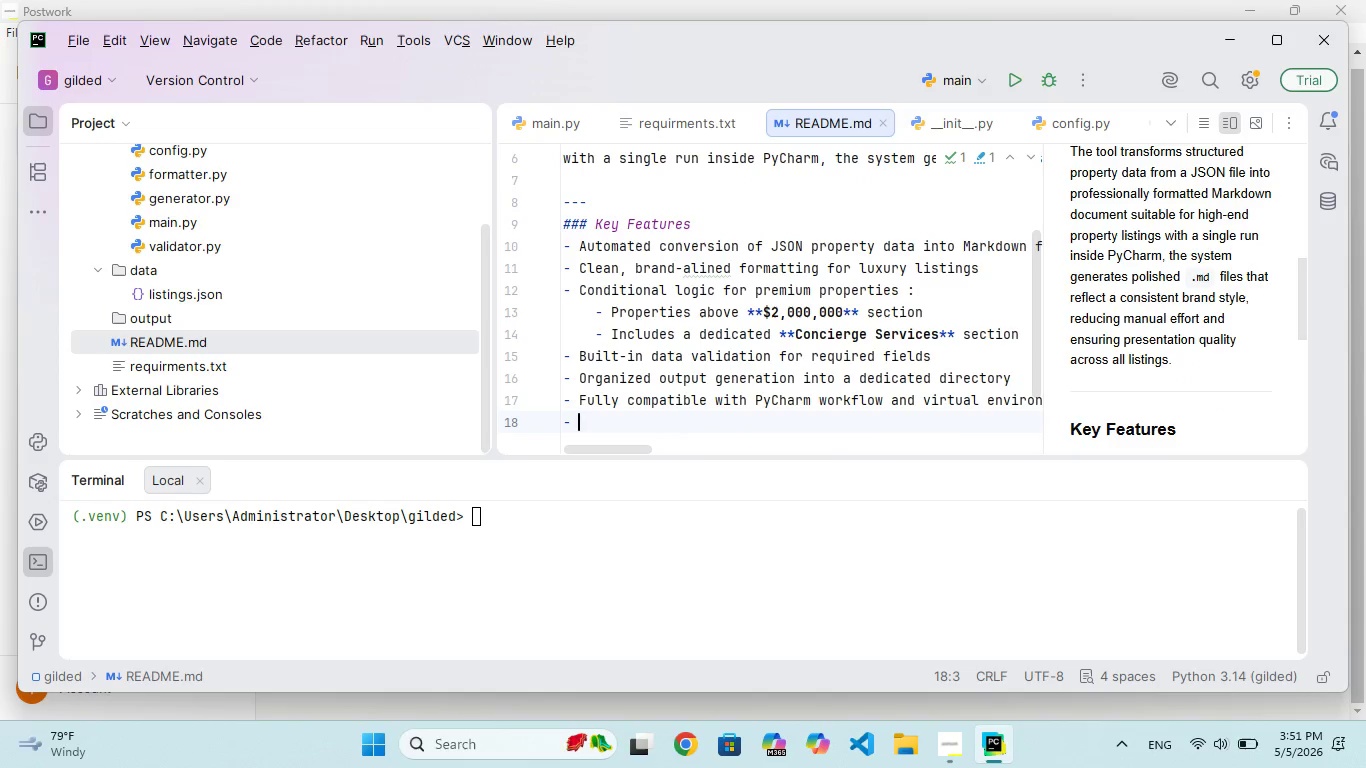 
key(Backslash)
 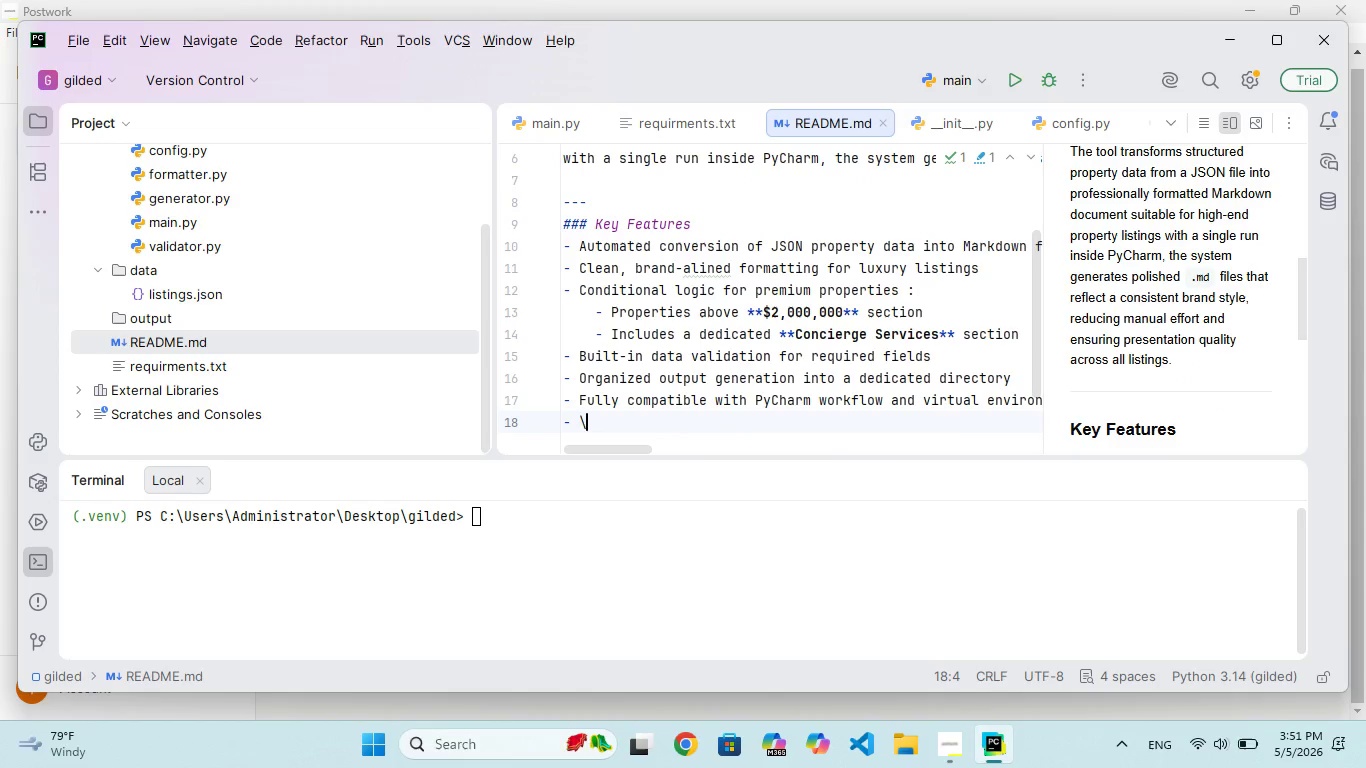 
key(Backspace)
 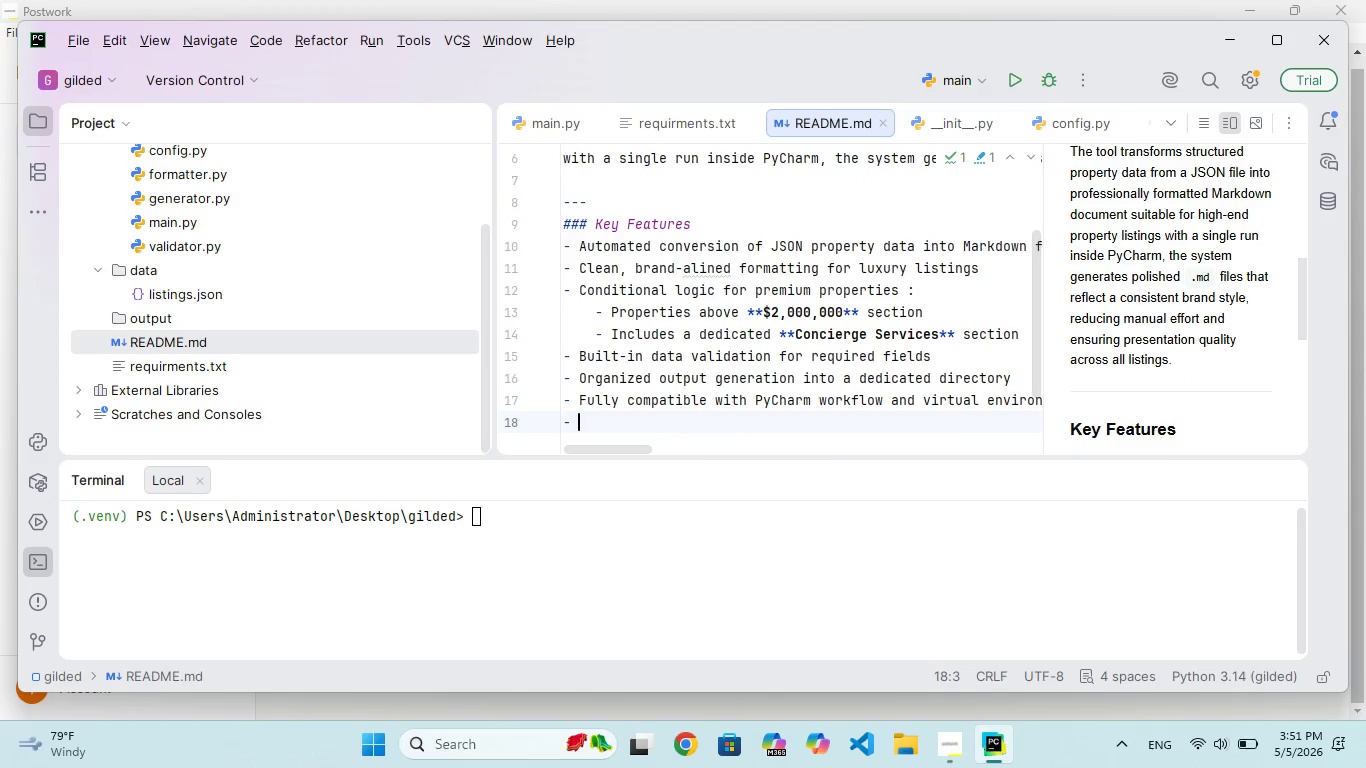 
key(Backspace)
 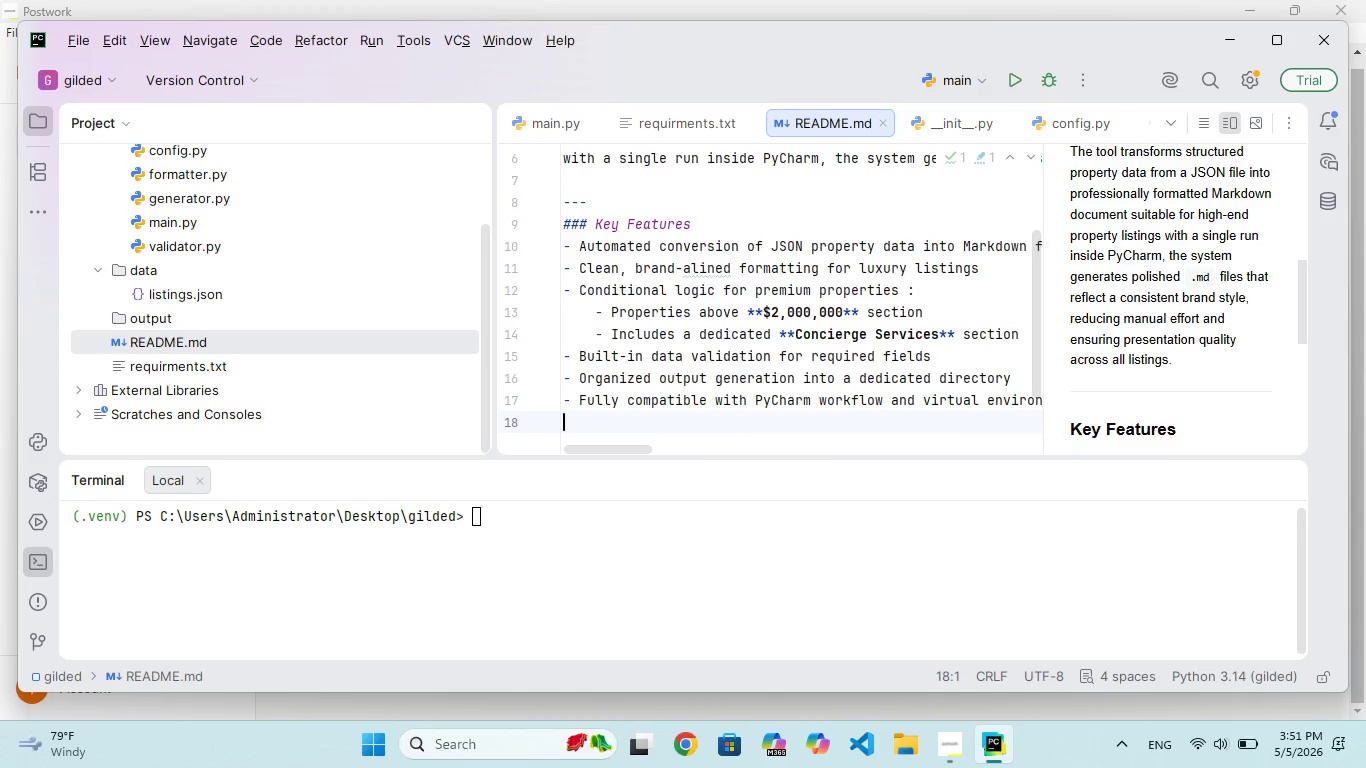 
key(Enter)
 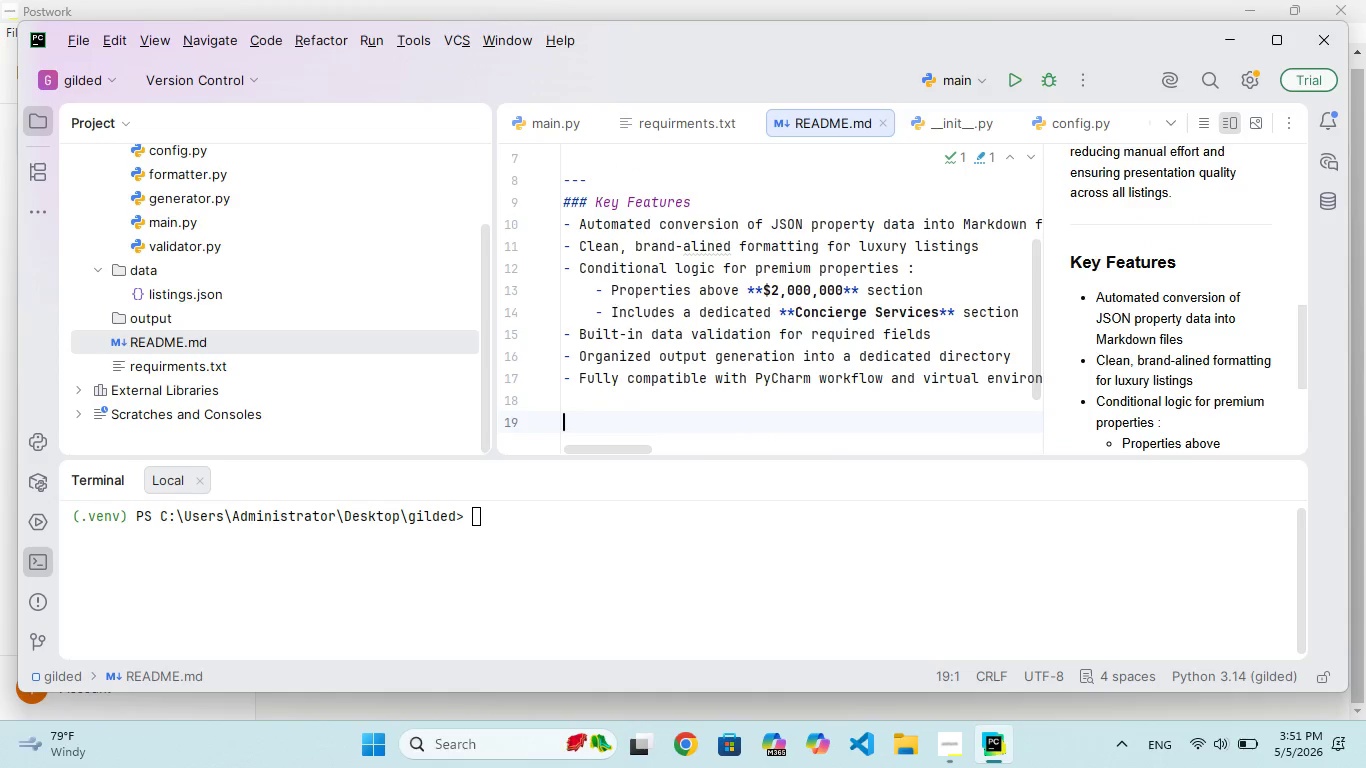 
key(Minus)
 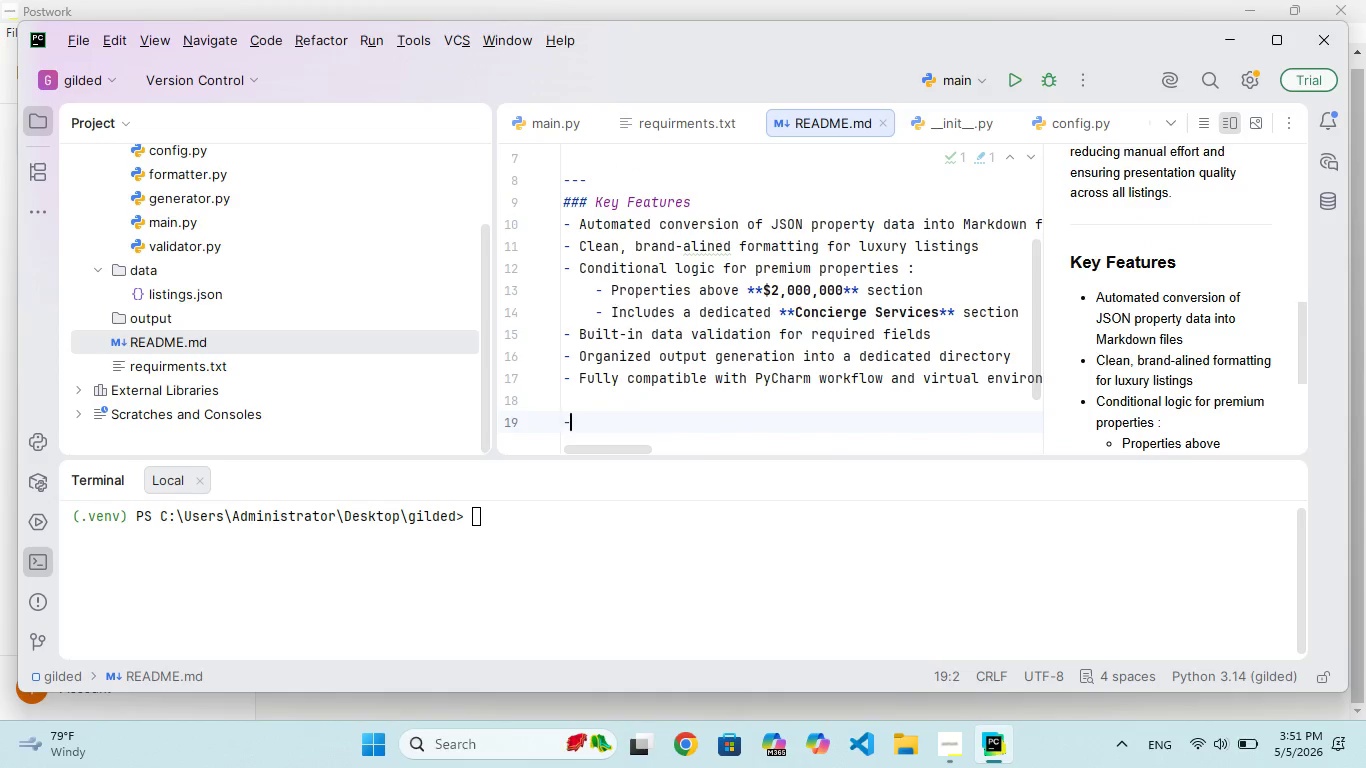 
key(Minus)
 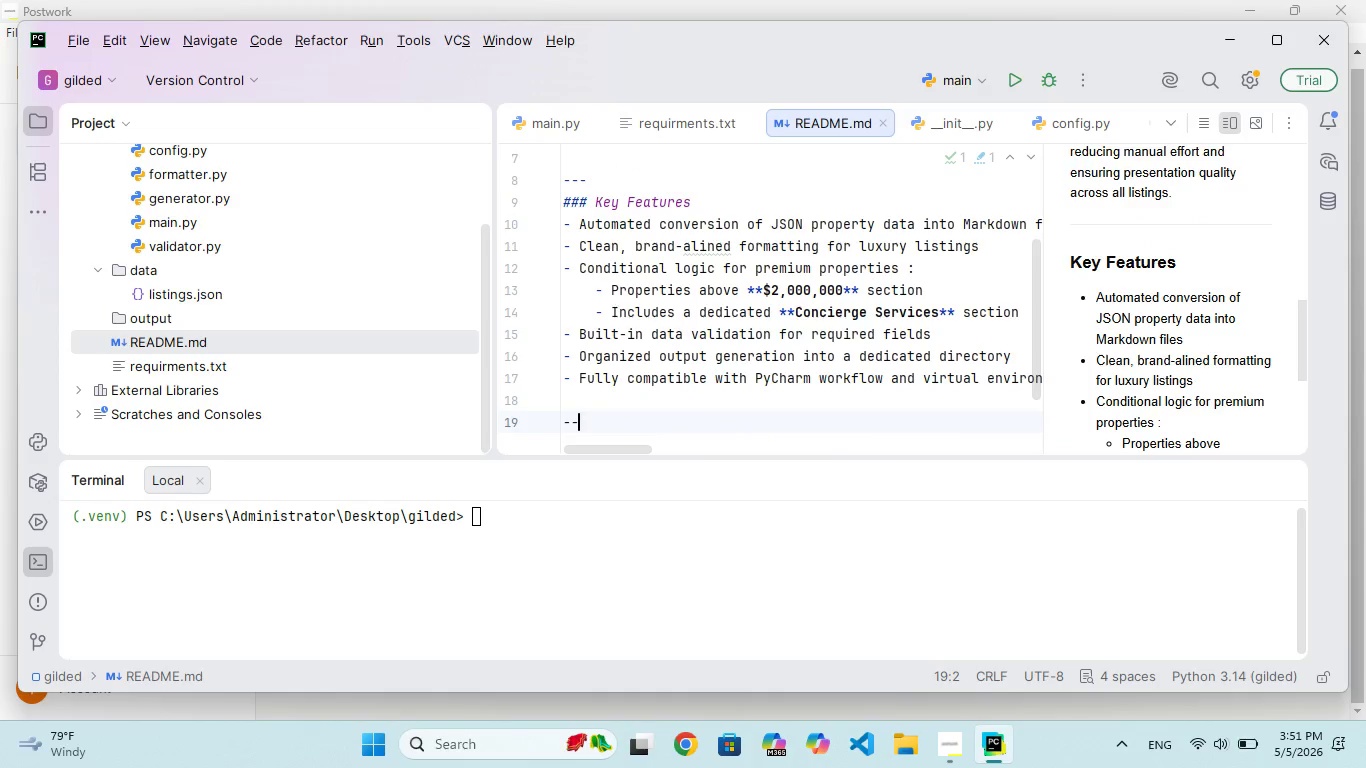 
key(Minus)
 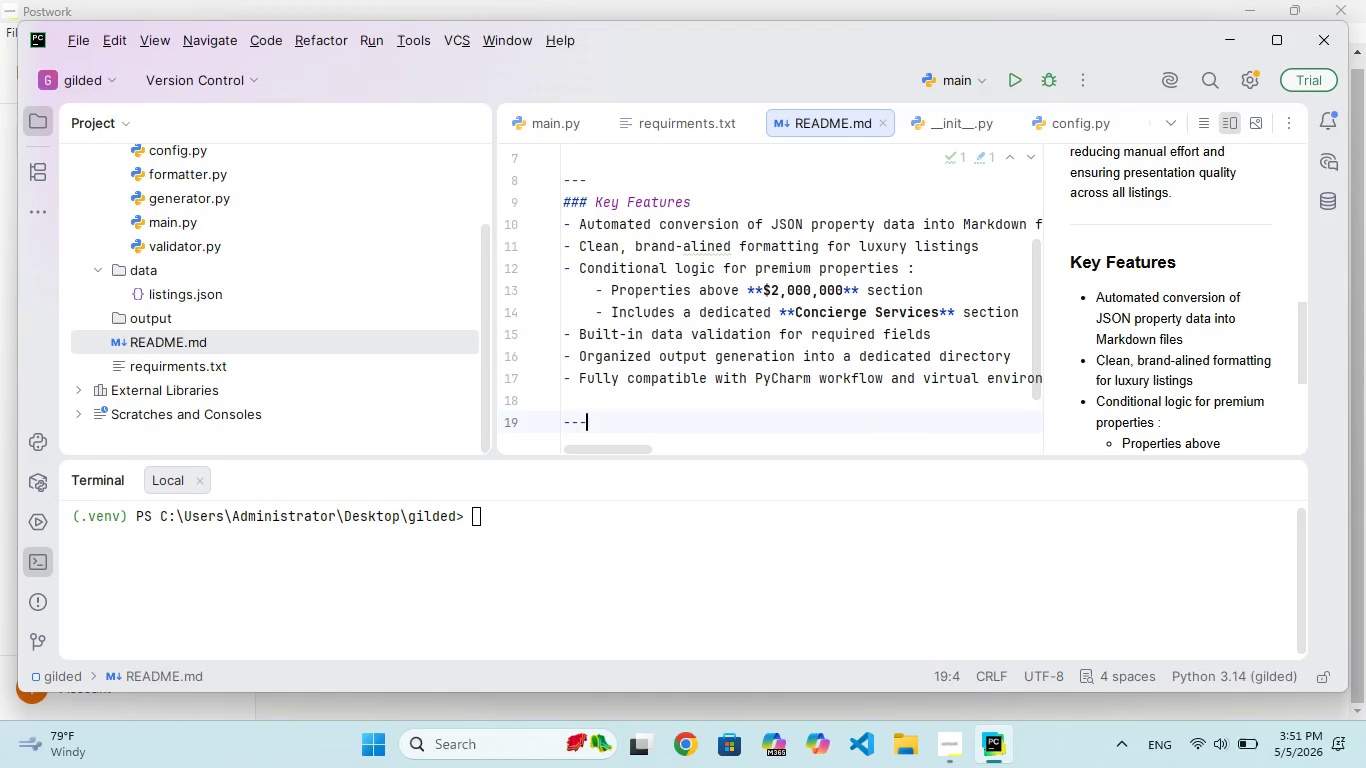 
key(Enter)
 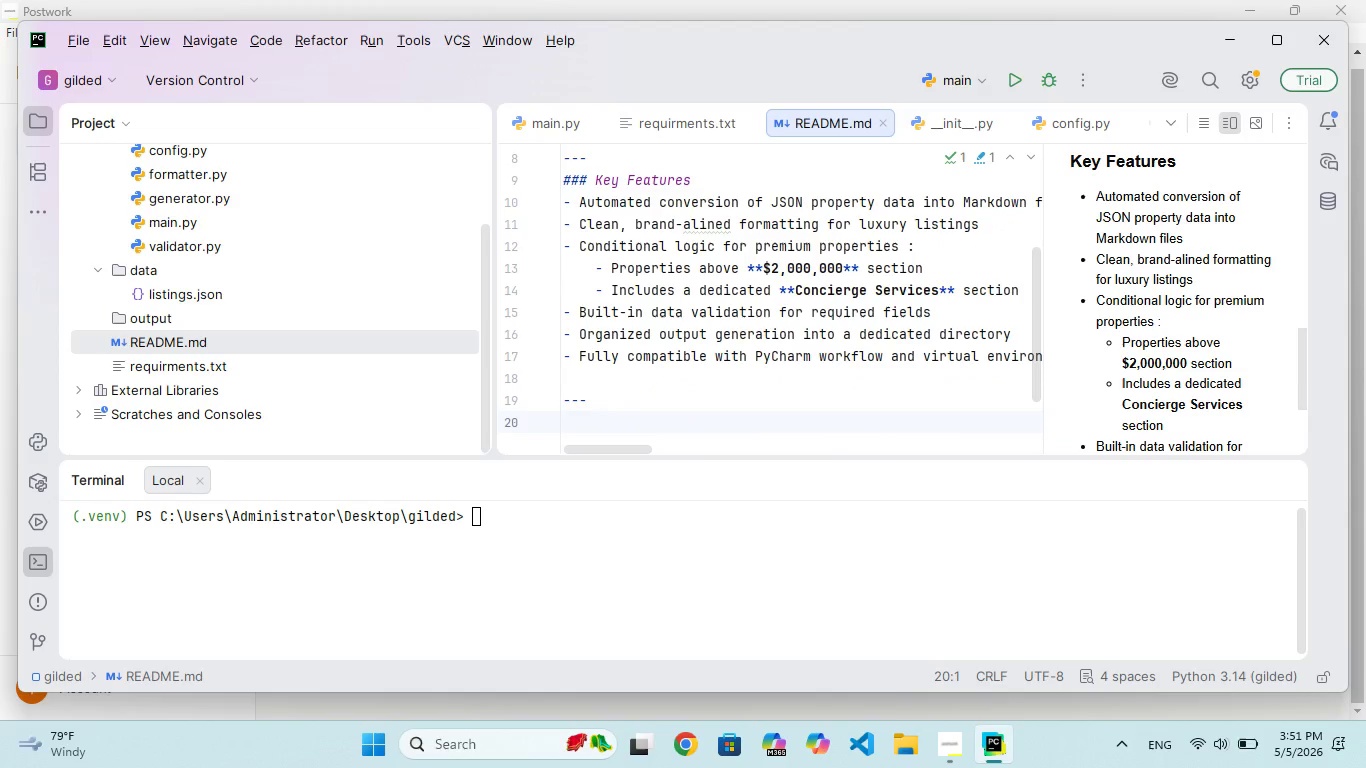 
type(## Projct File Structure)
 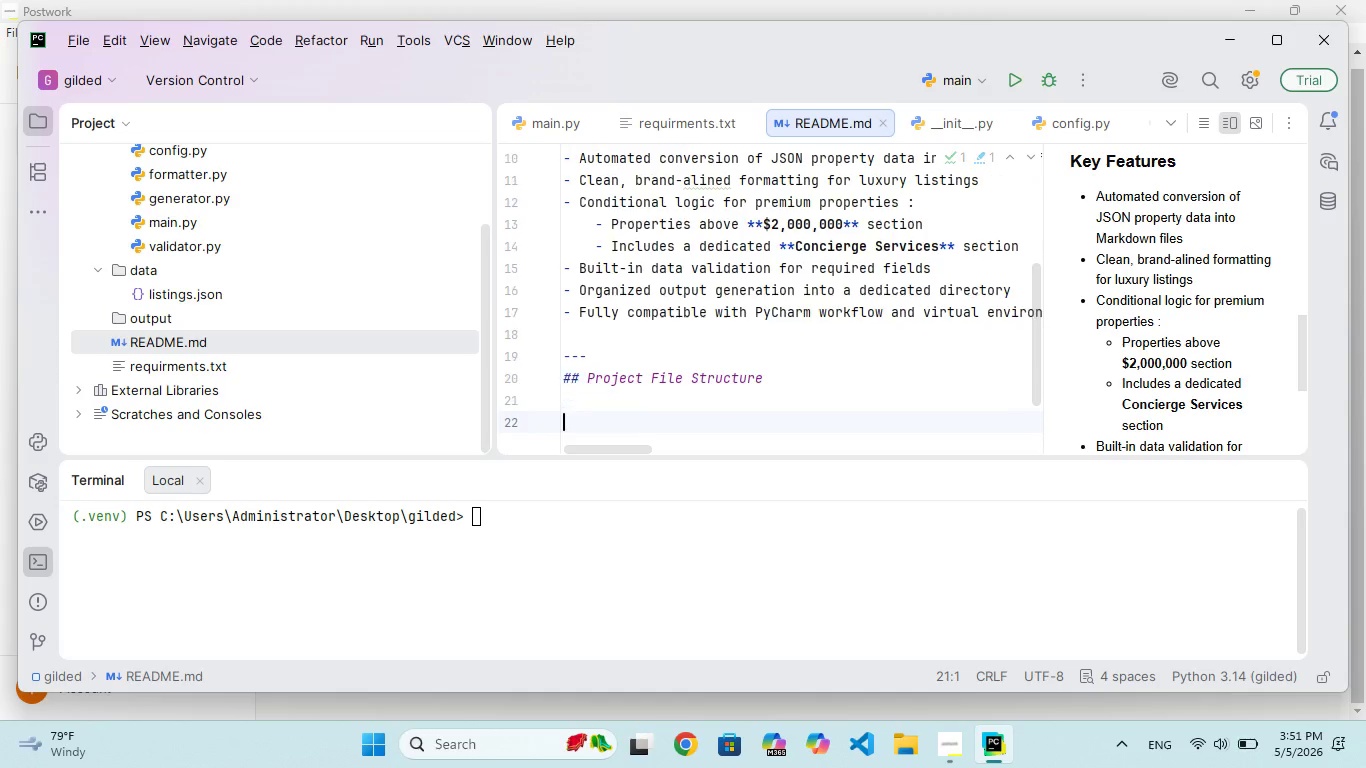 
key(Enter)
 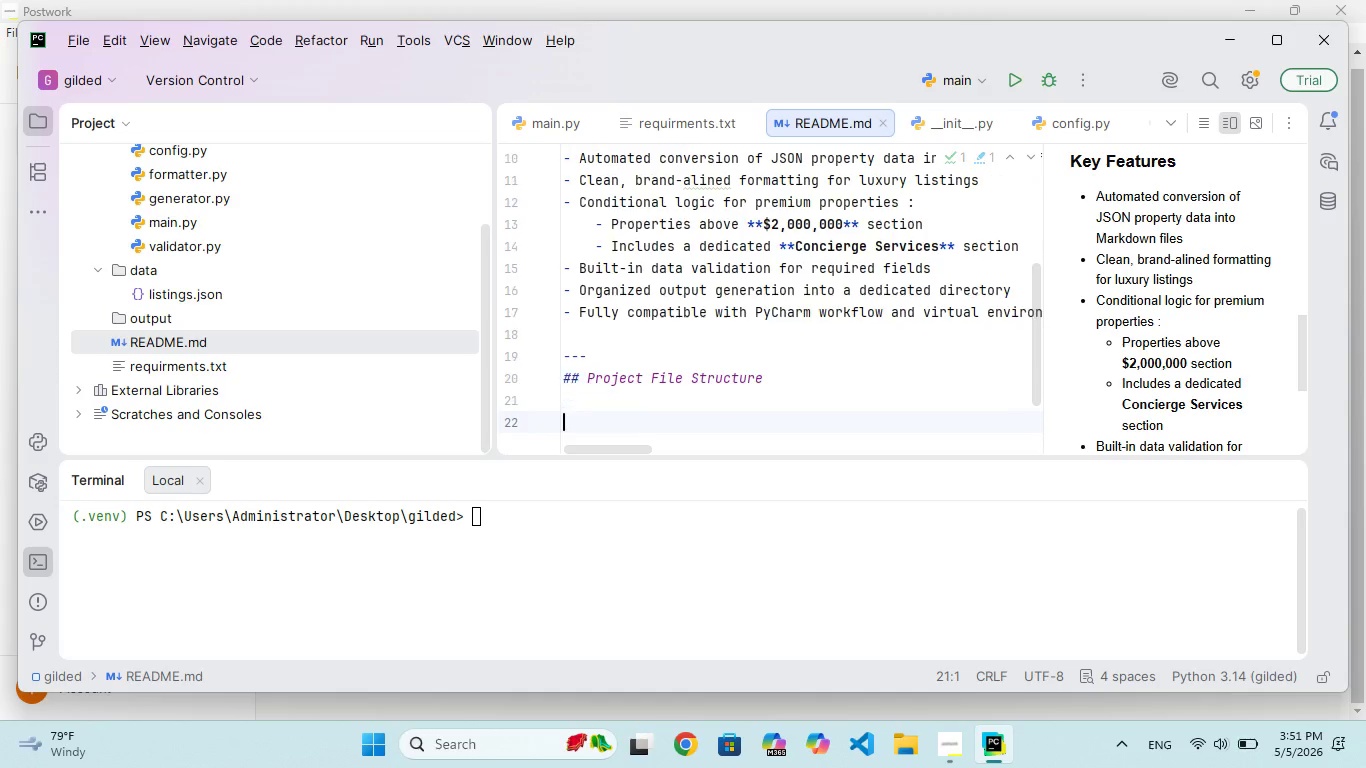 
key(Enter)
 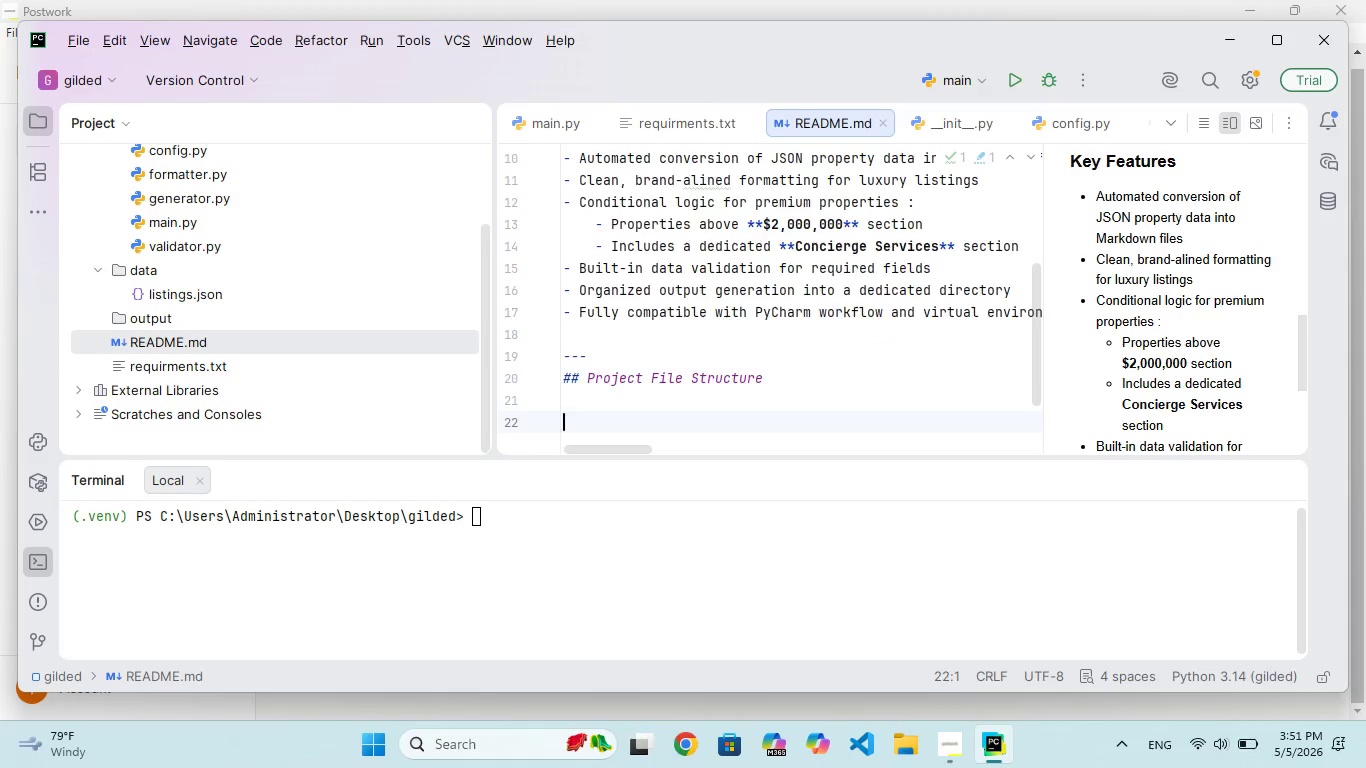 
key(Enter)
 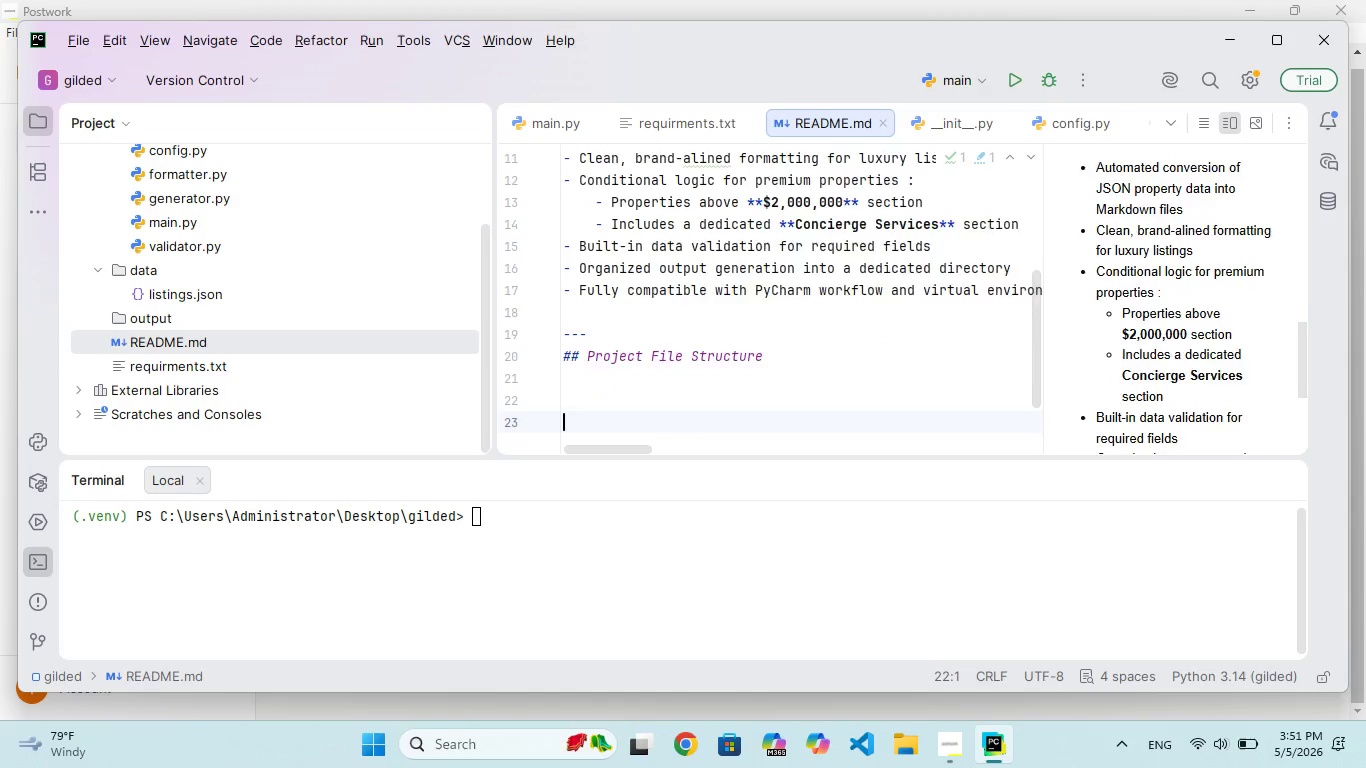 
key(Enter)
 